 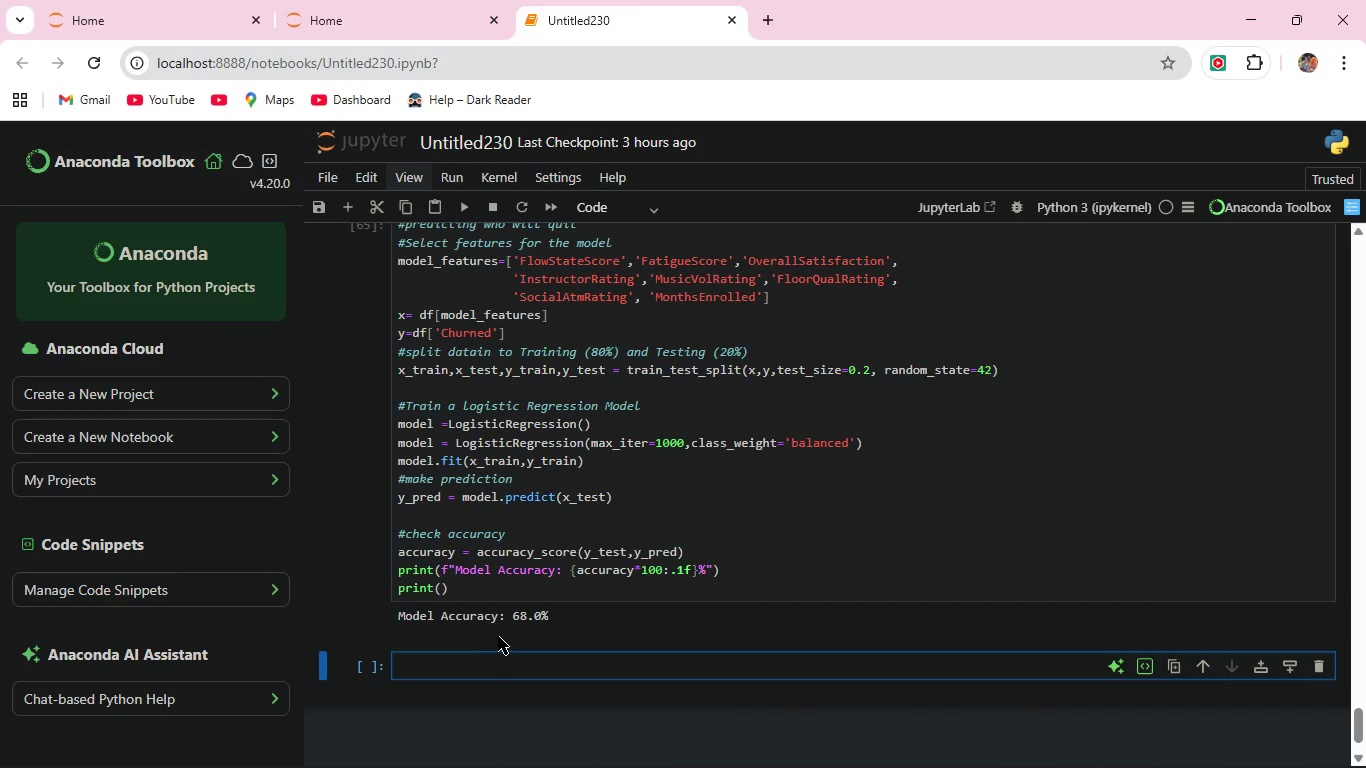 
left_click([544, 605])
 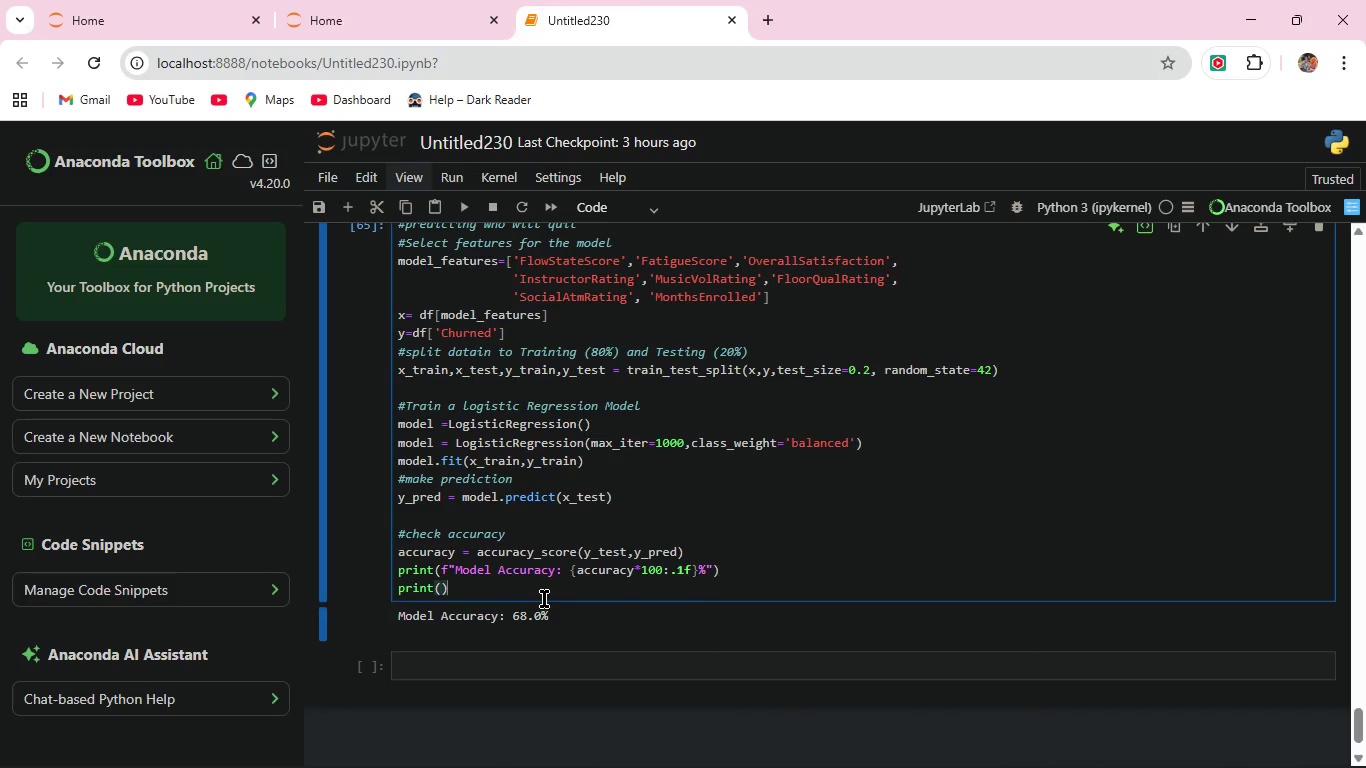 
left_click([544, 599])
 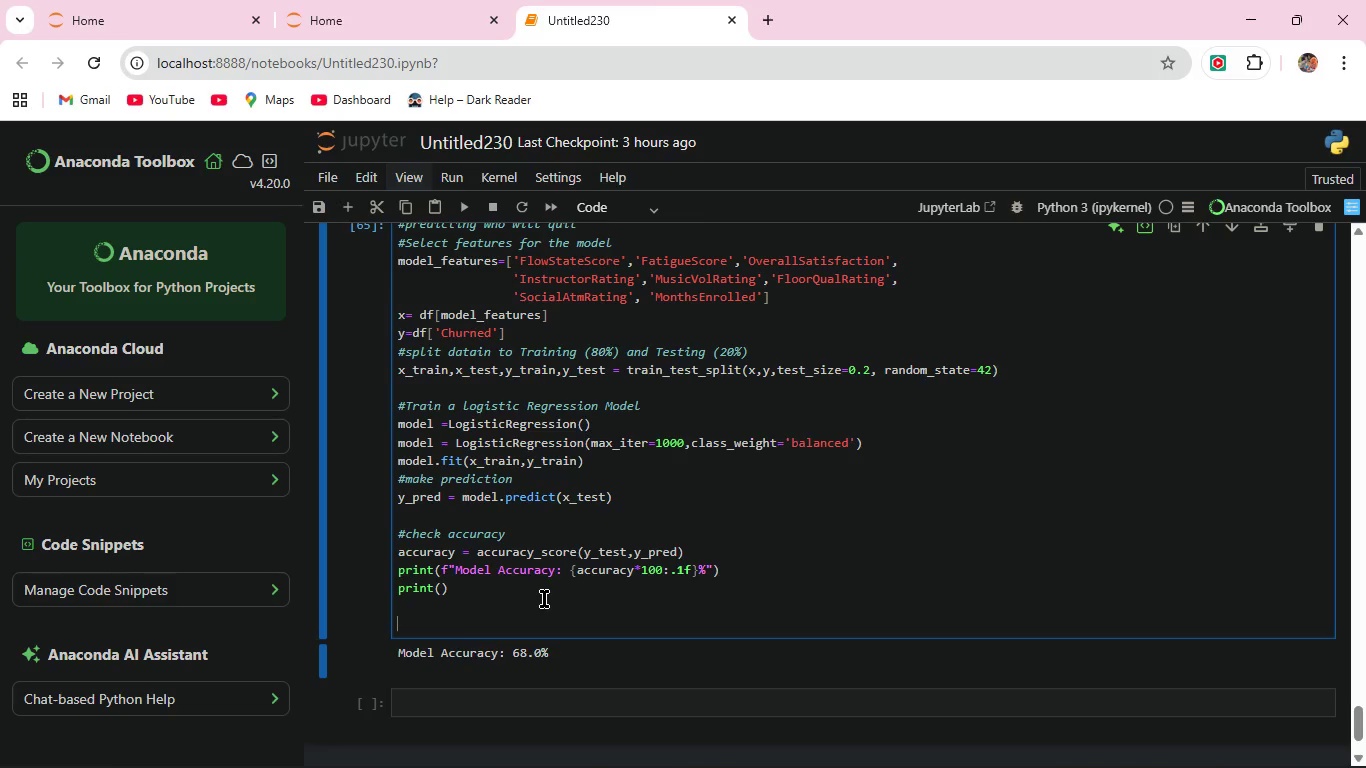 
key(Enter)
 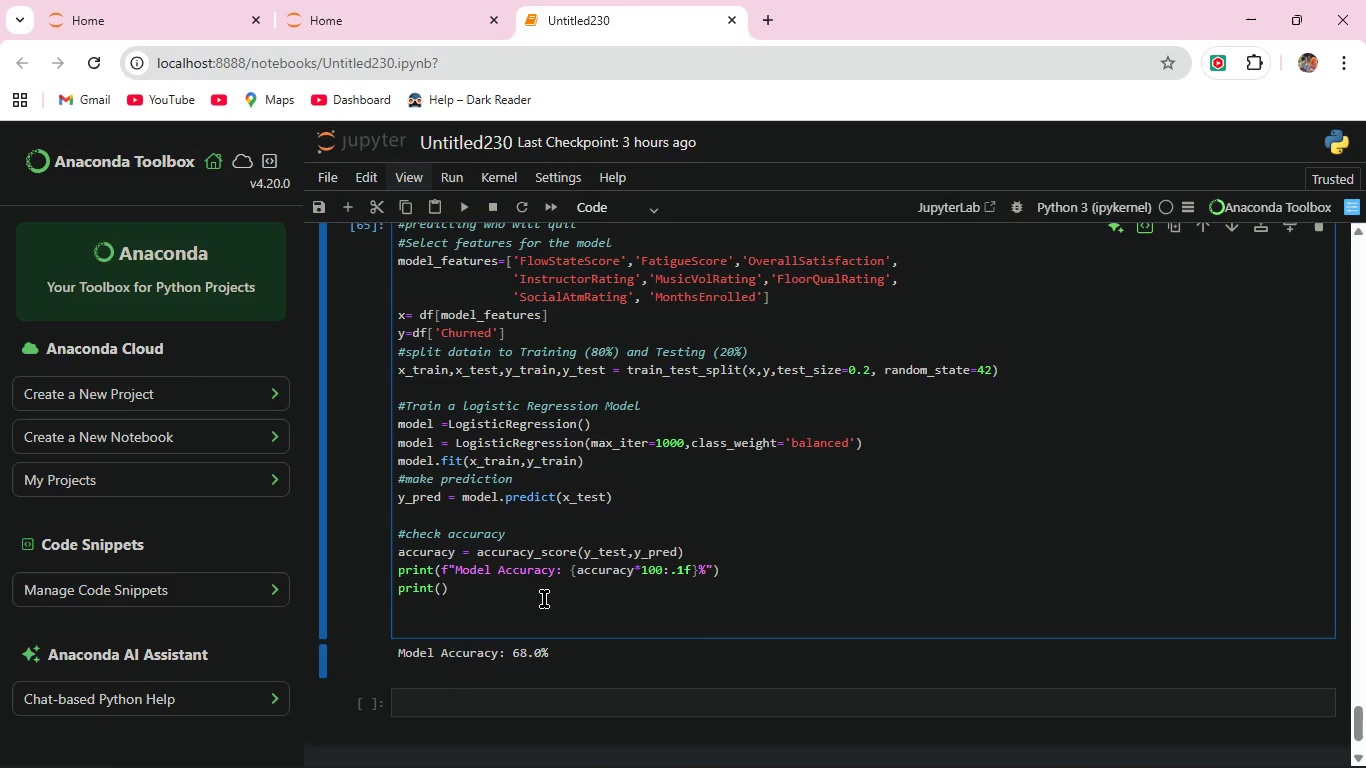 
key(Enter)
 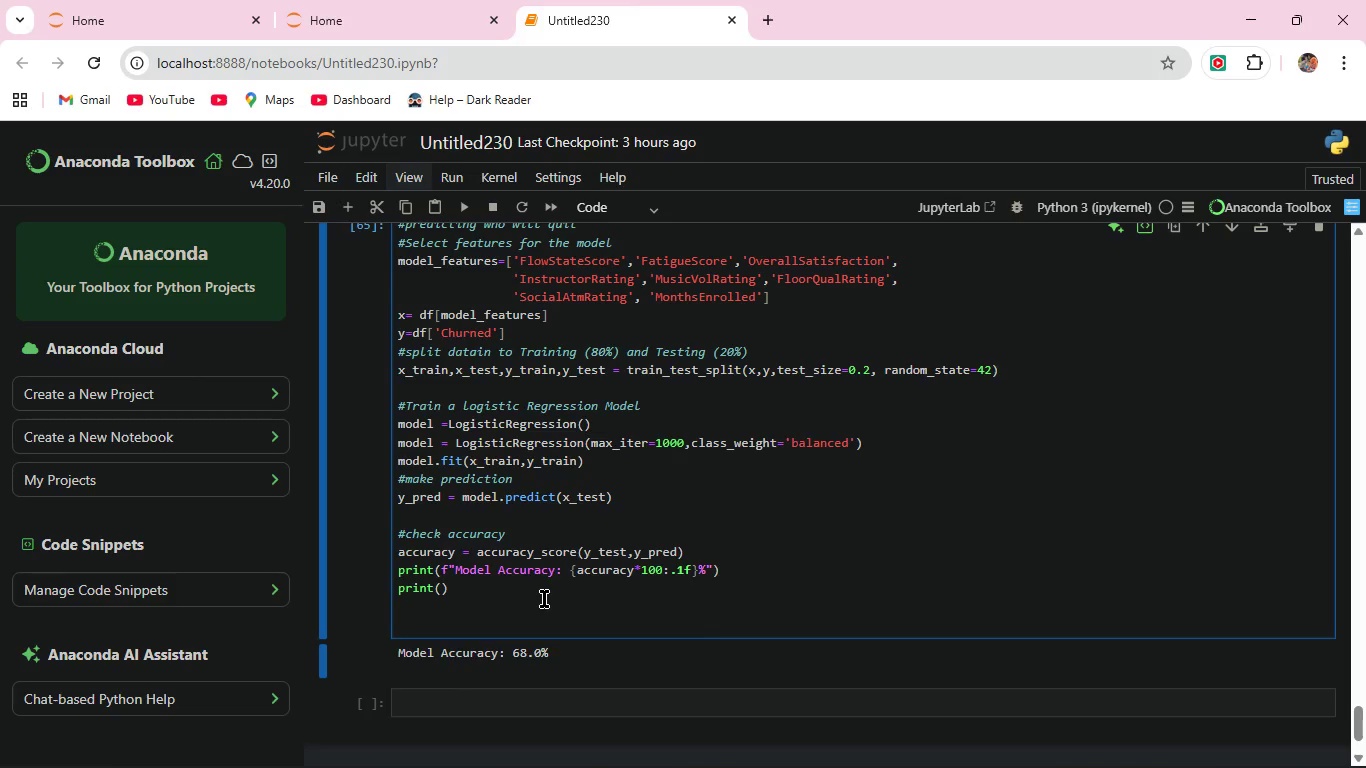 
type(#show confusion matrix)
 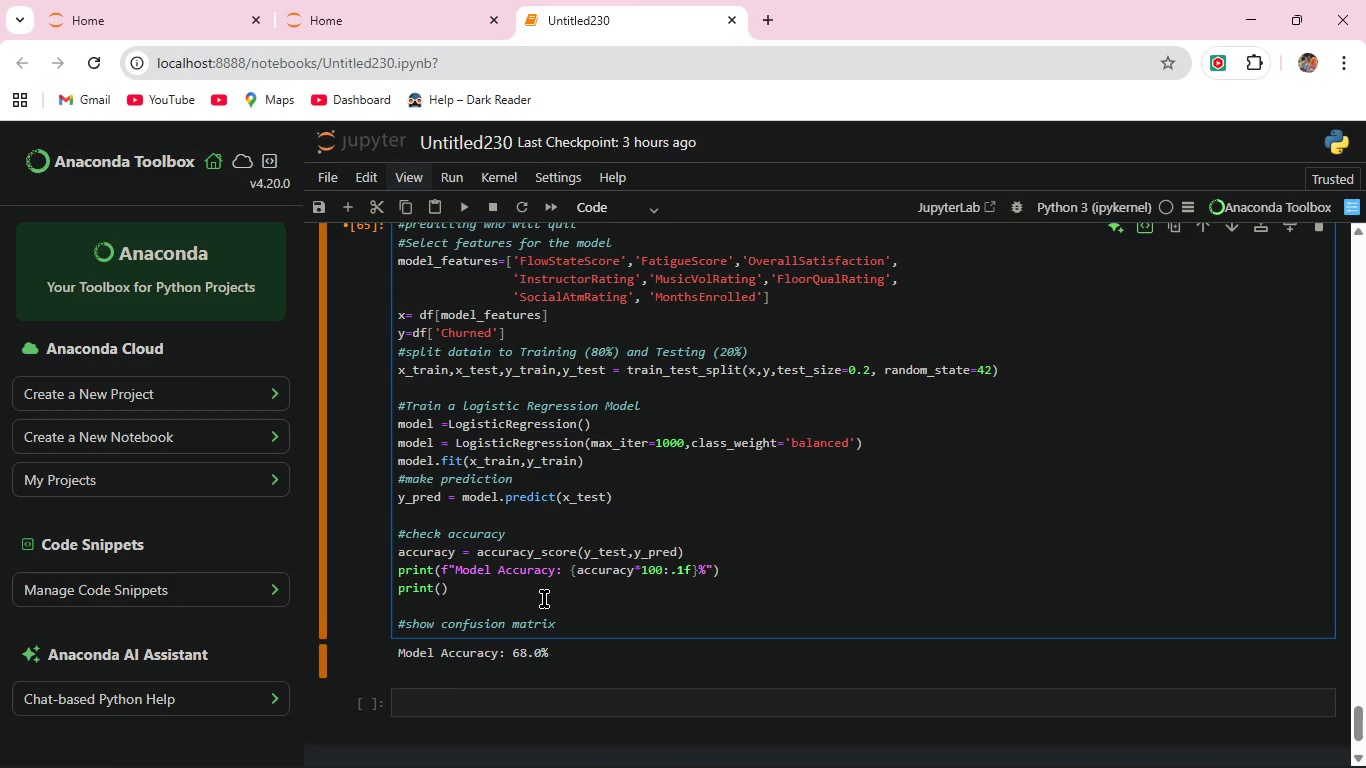 
wait(6.84)
 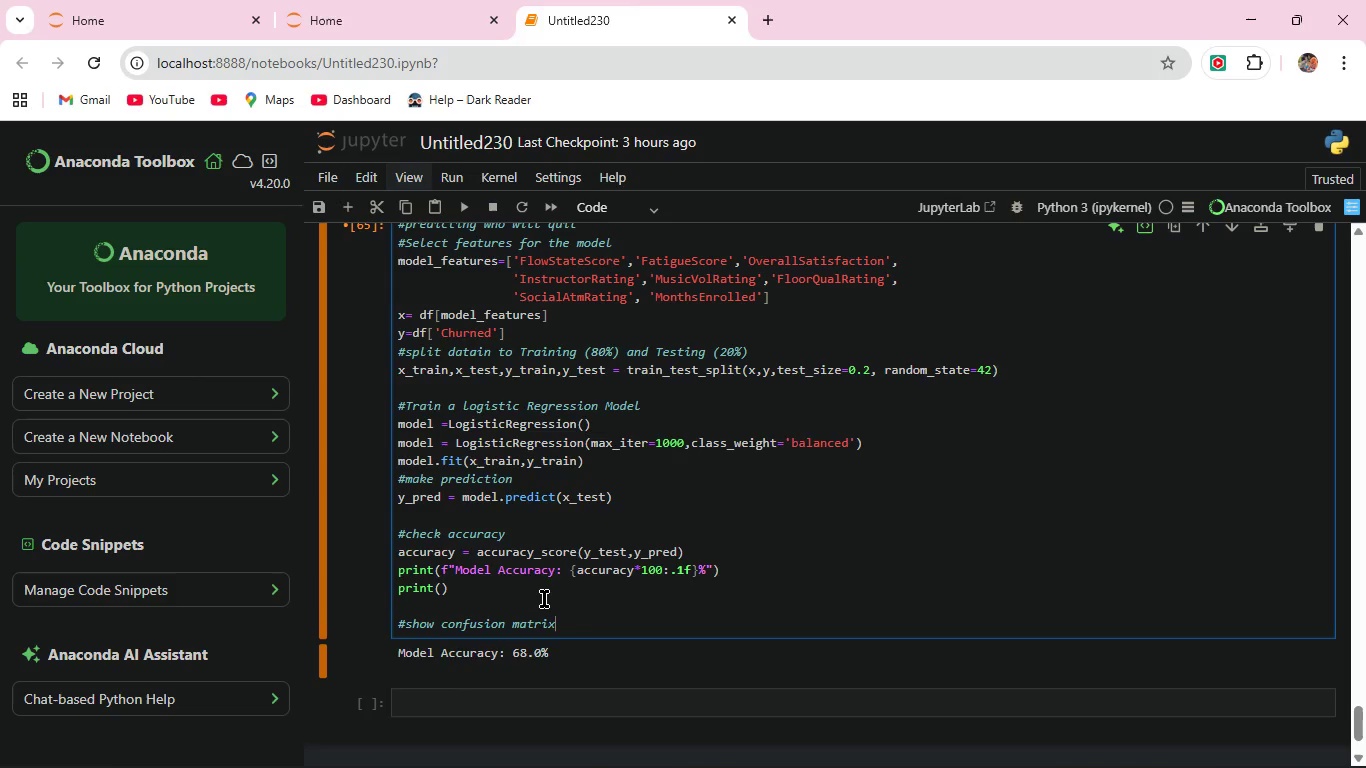 
key(Enter)
 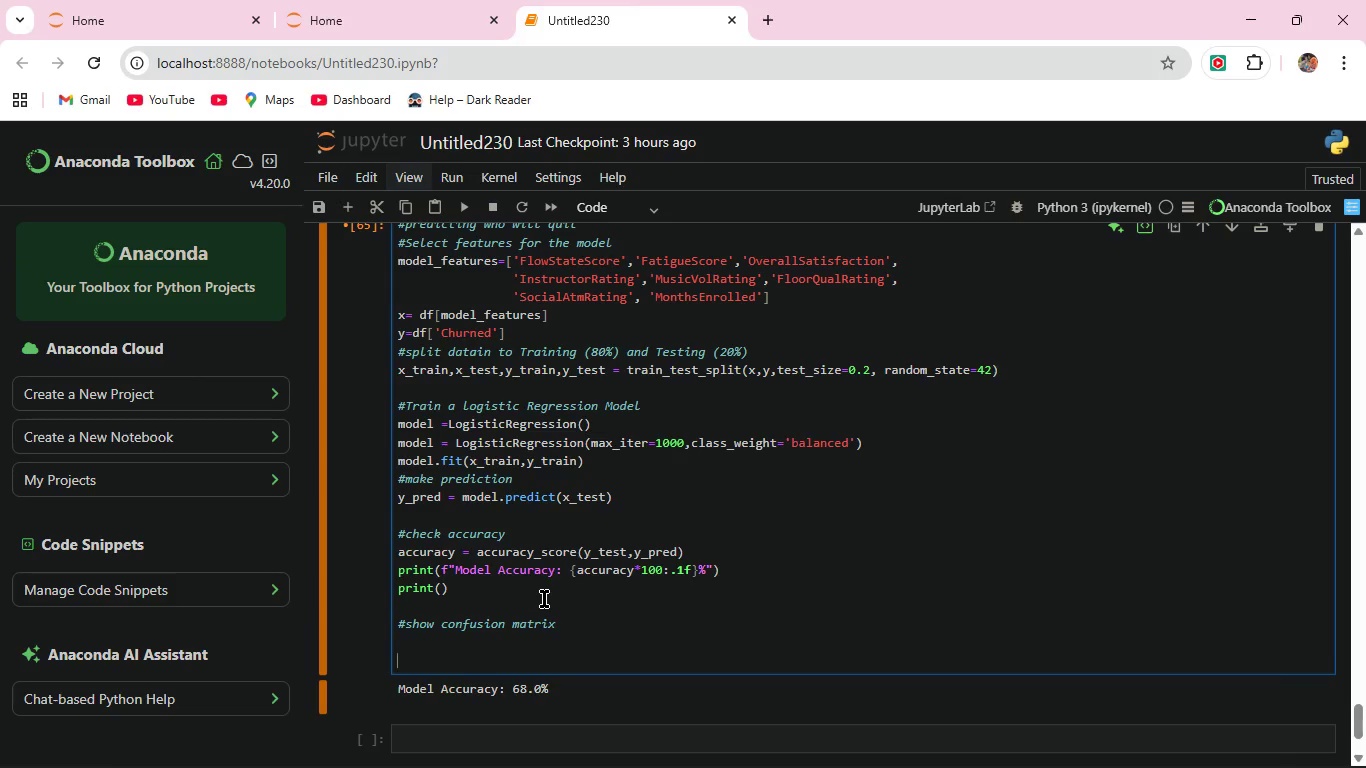 
key(Enter)
 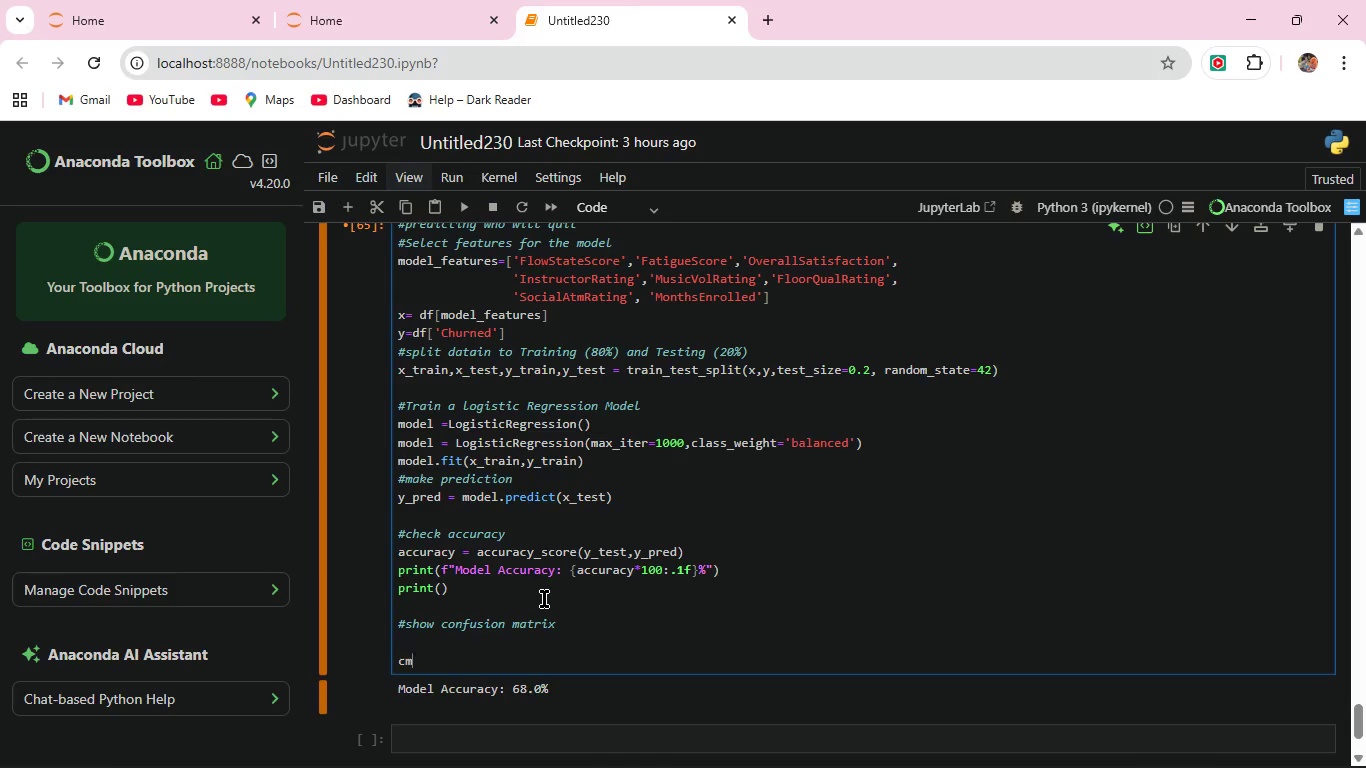 
type(cm=confusion_mat)
 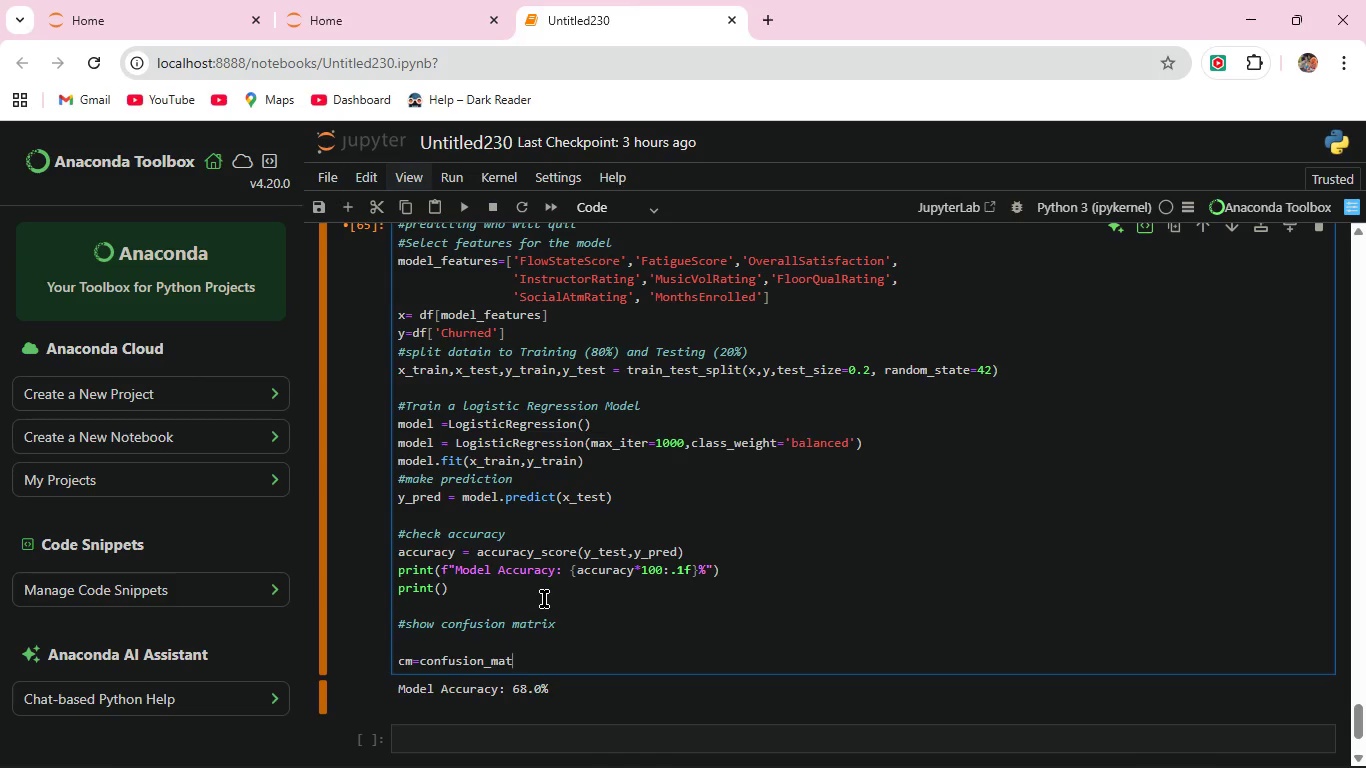 
wait(5.41)
 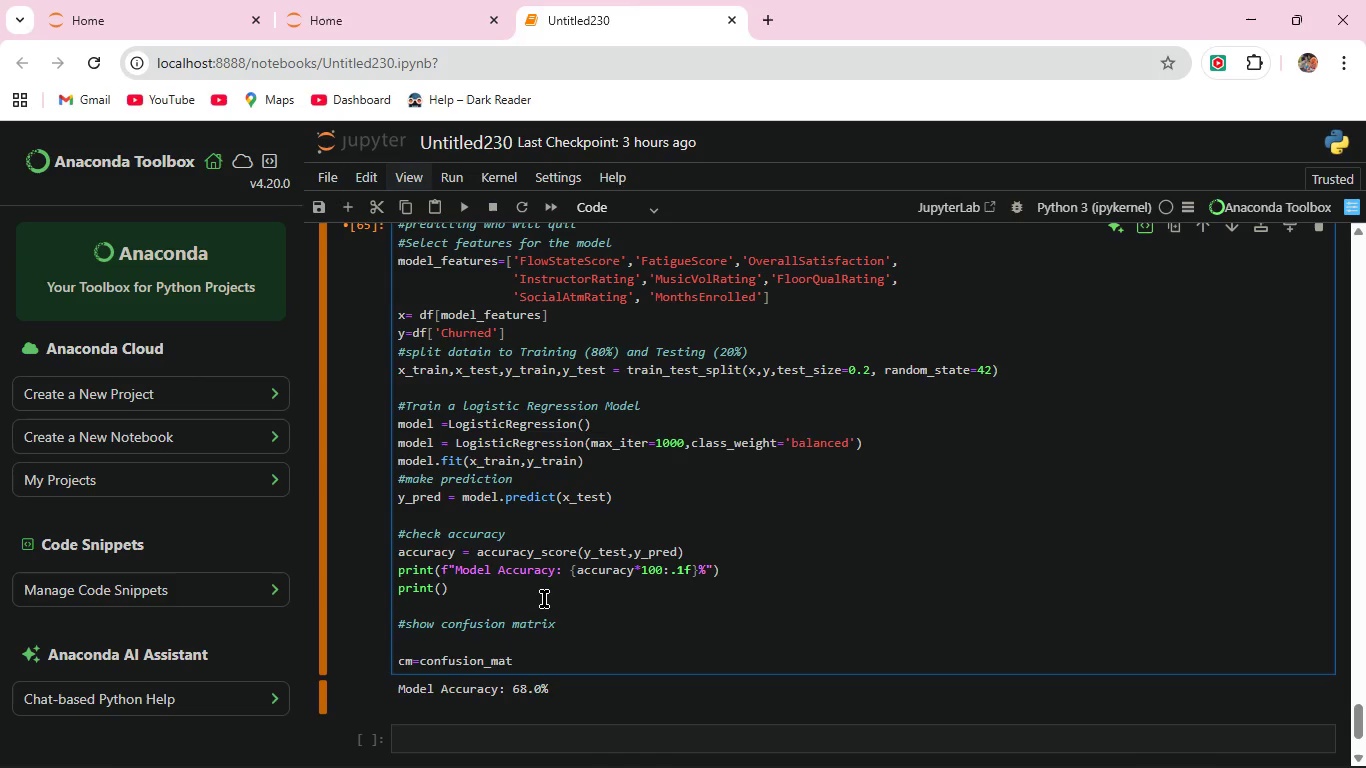 
type(rix(y_test,y_pred))
 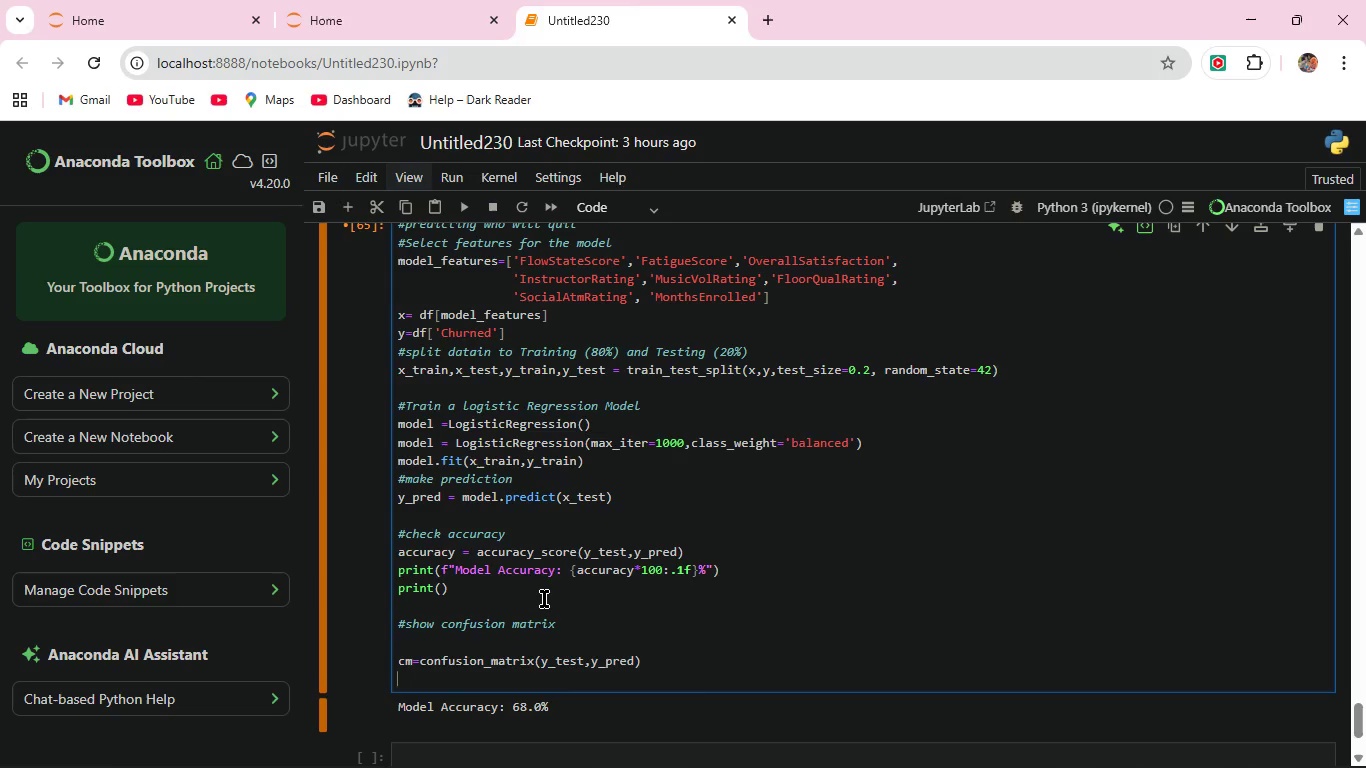 
key(Enter)
 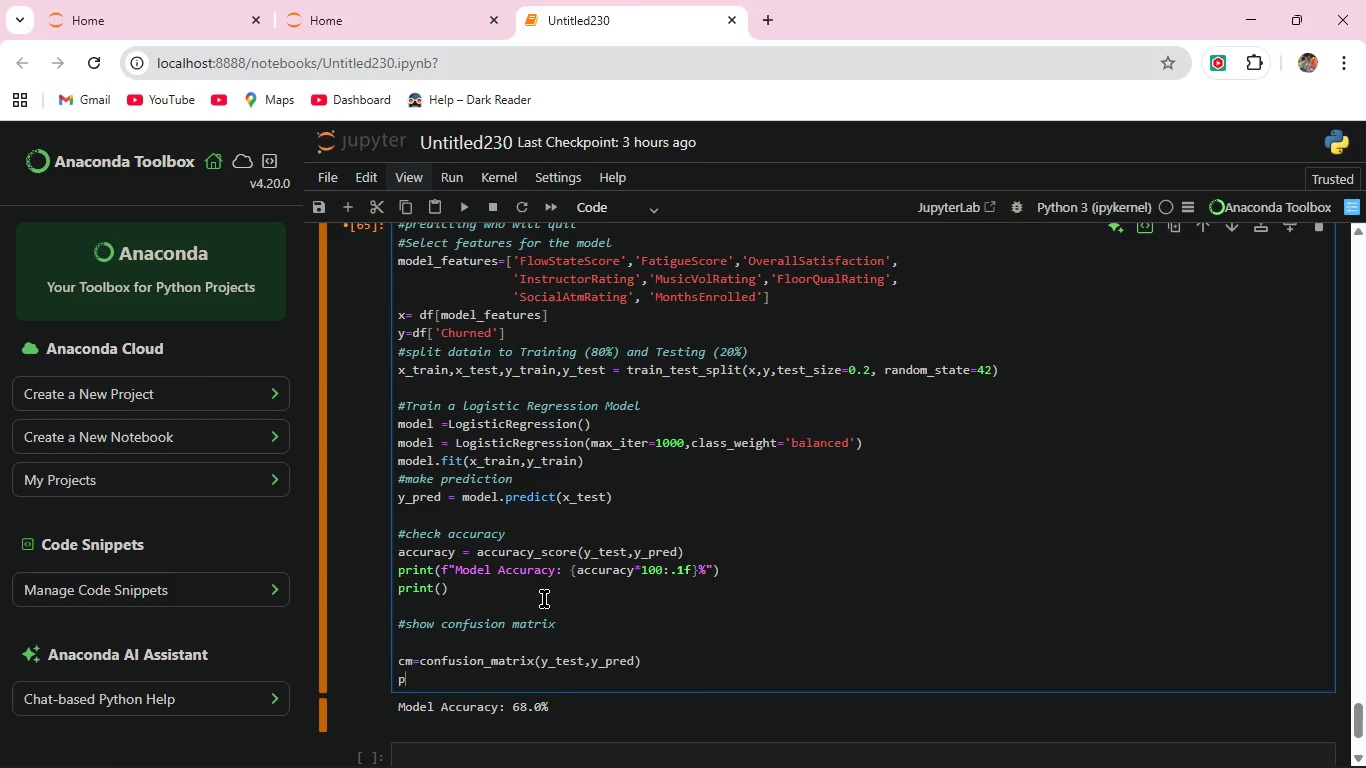 
type(print("C)
 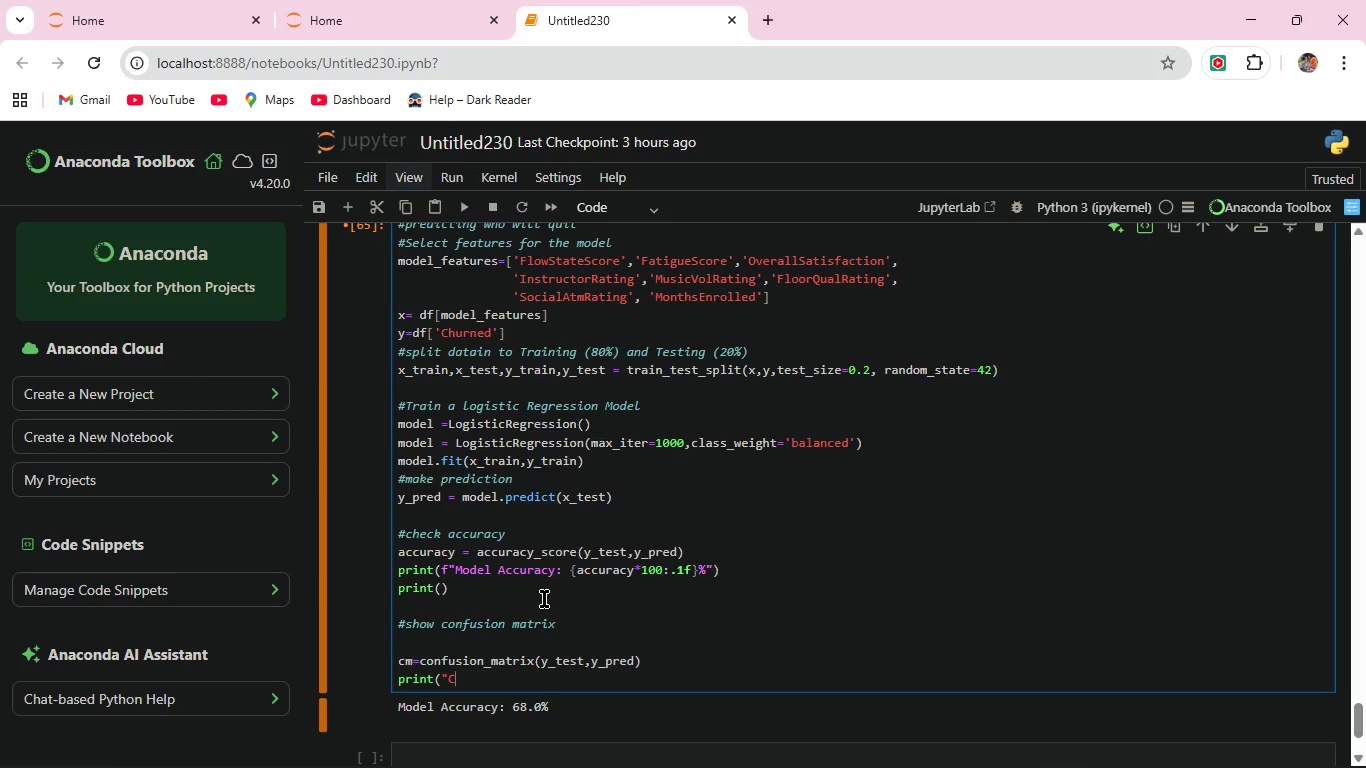 
wait(22.14)
 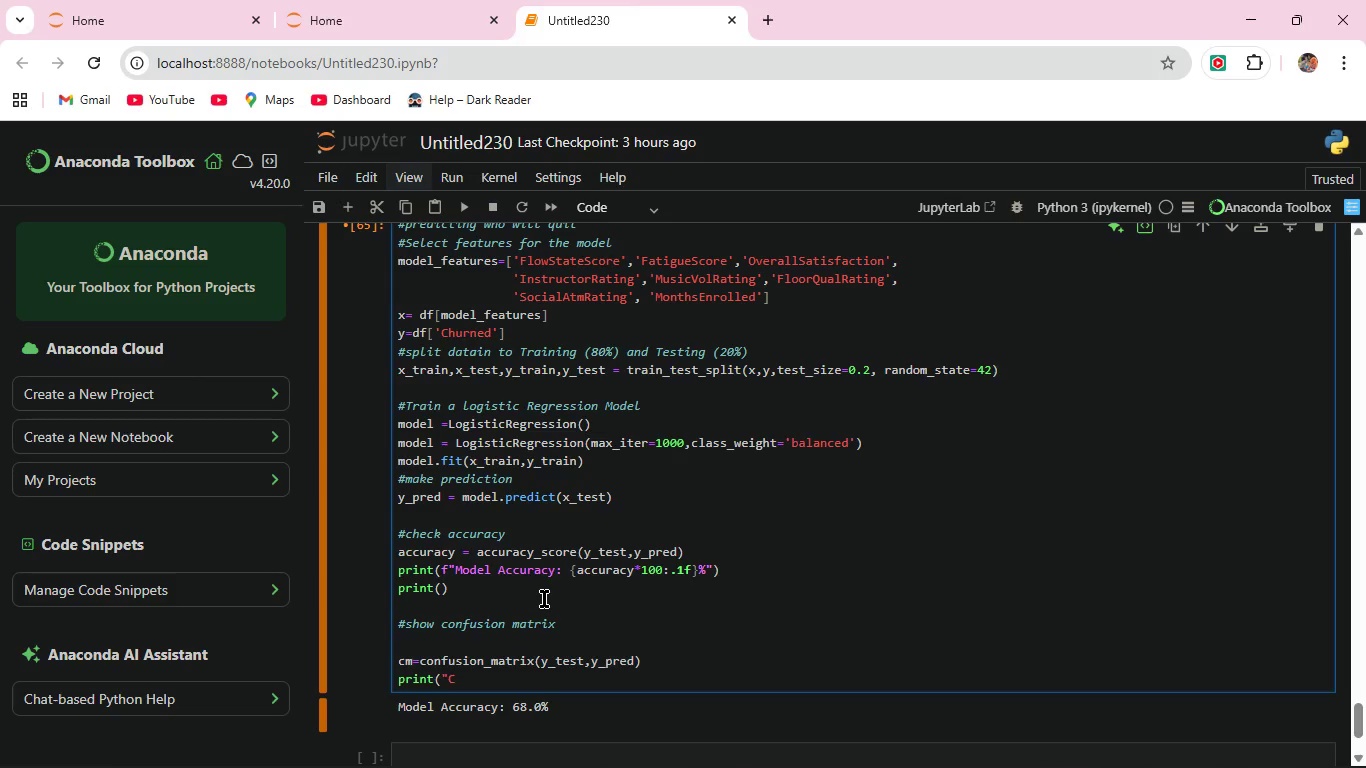 
type(onfusion Matrix:"))
 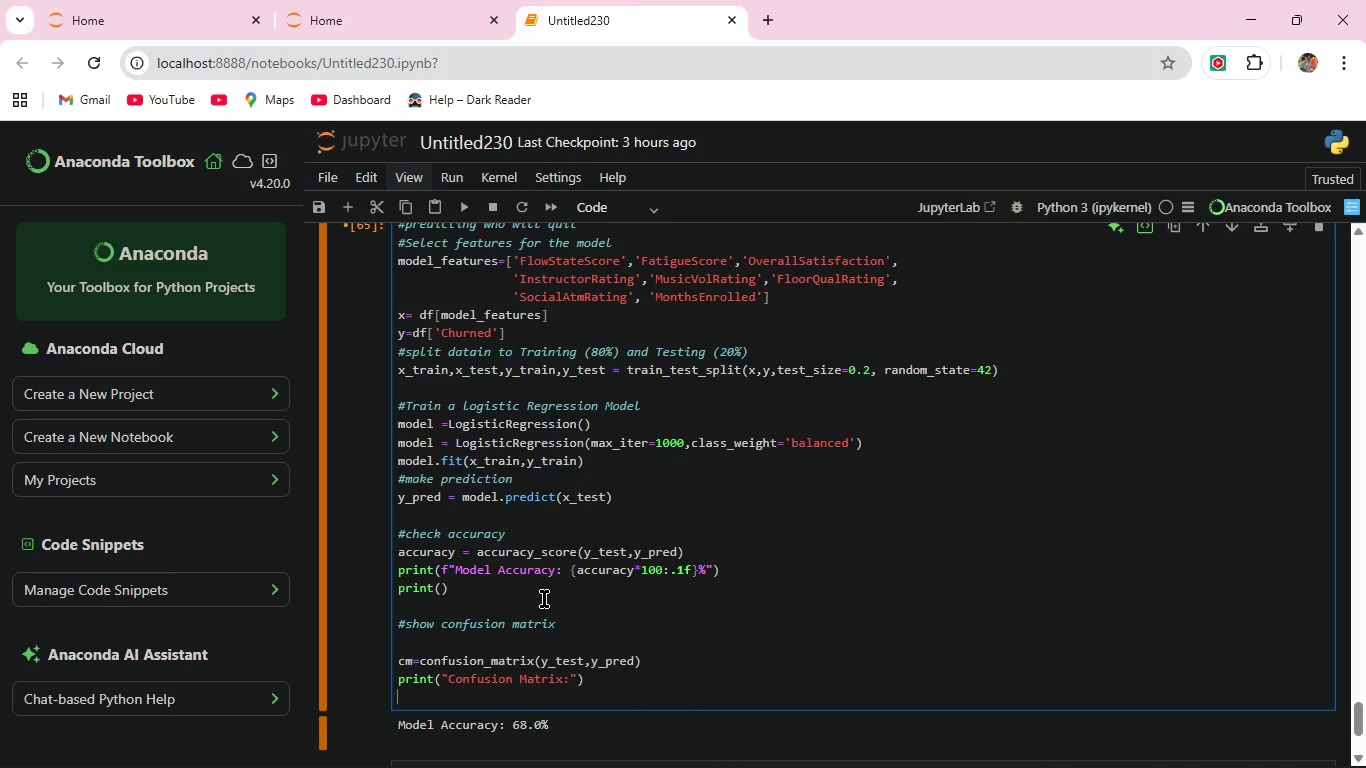 
key(Enter)
 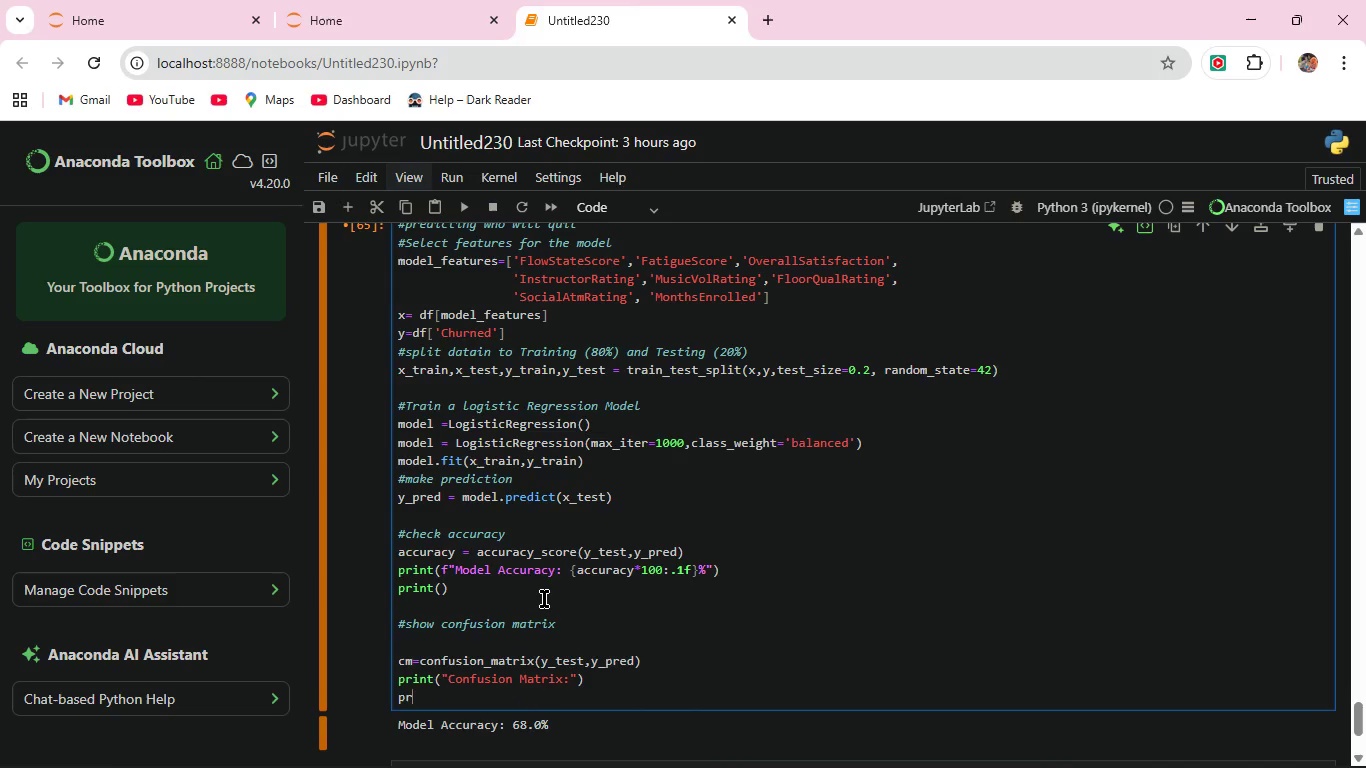 
type(print()
 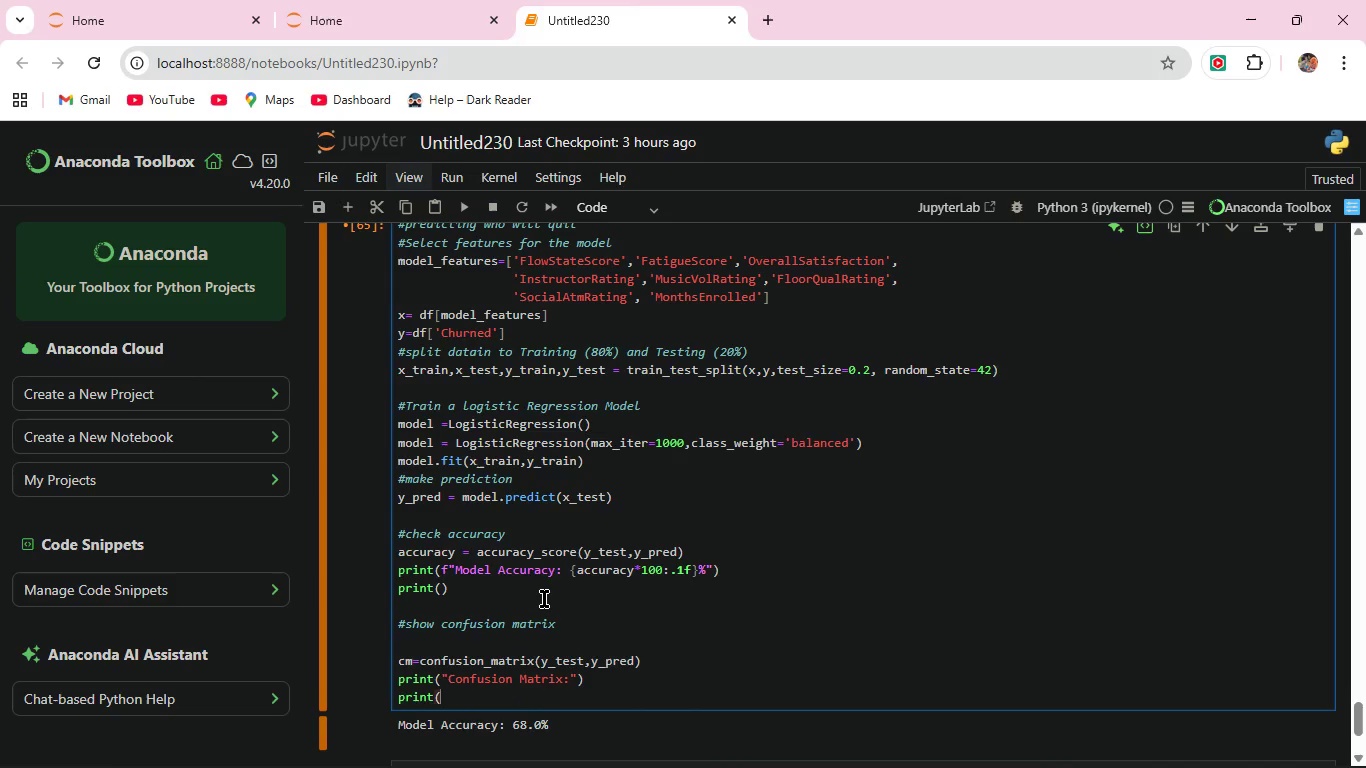 
type(f" True Negatives (Correctly predicted Stay:))
 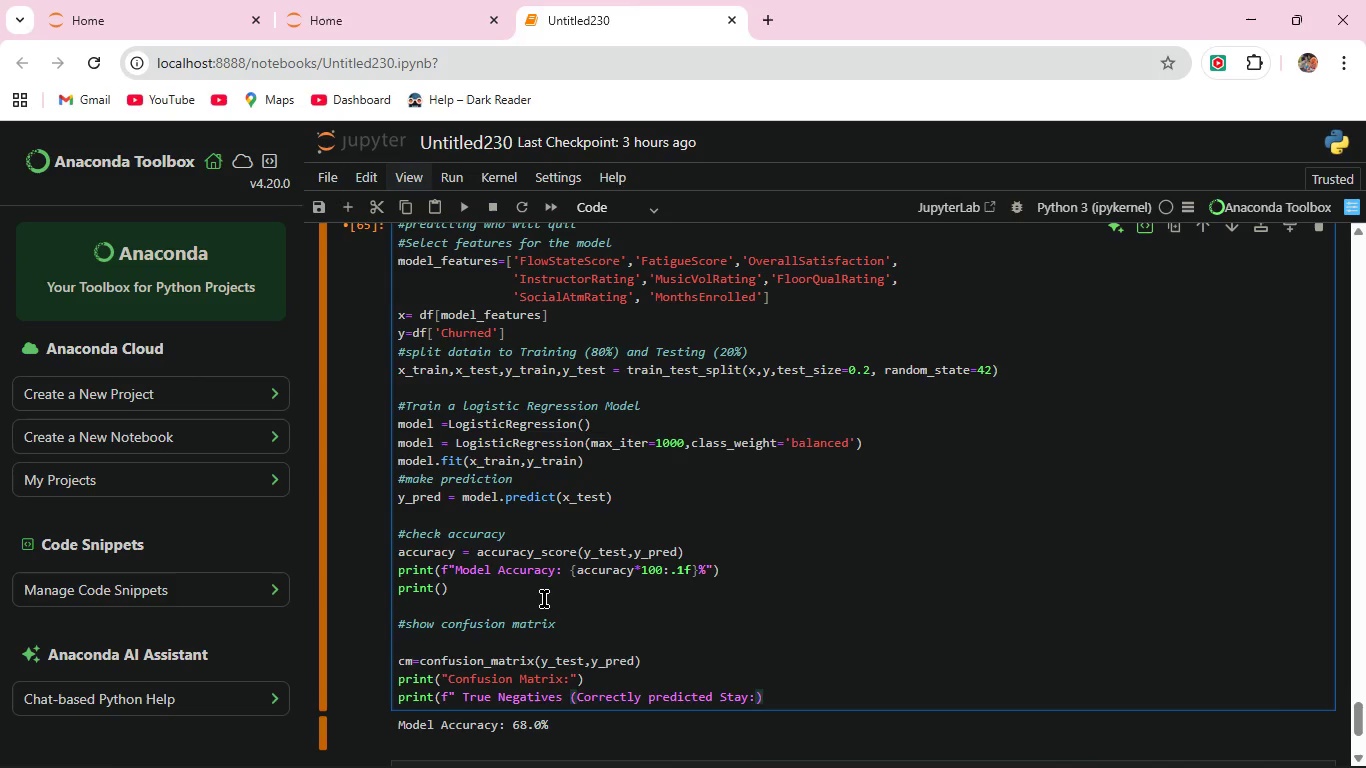 
key(Backspace)
 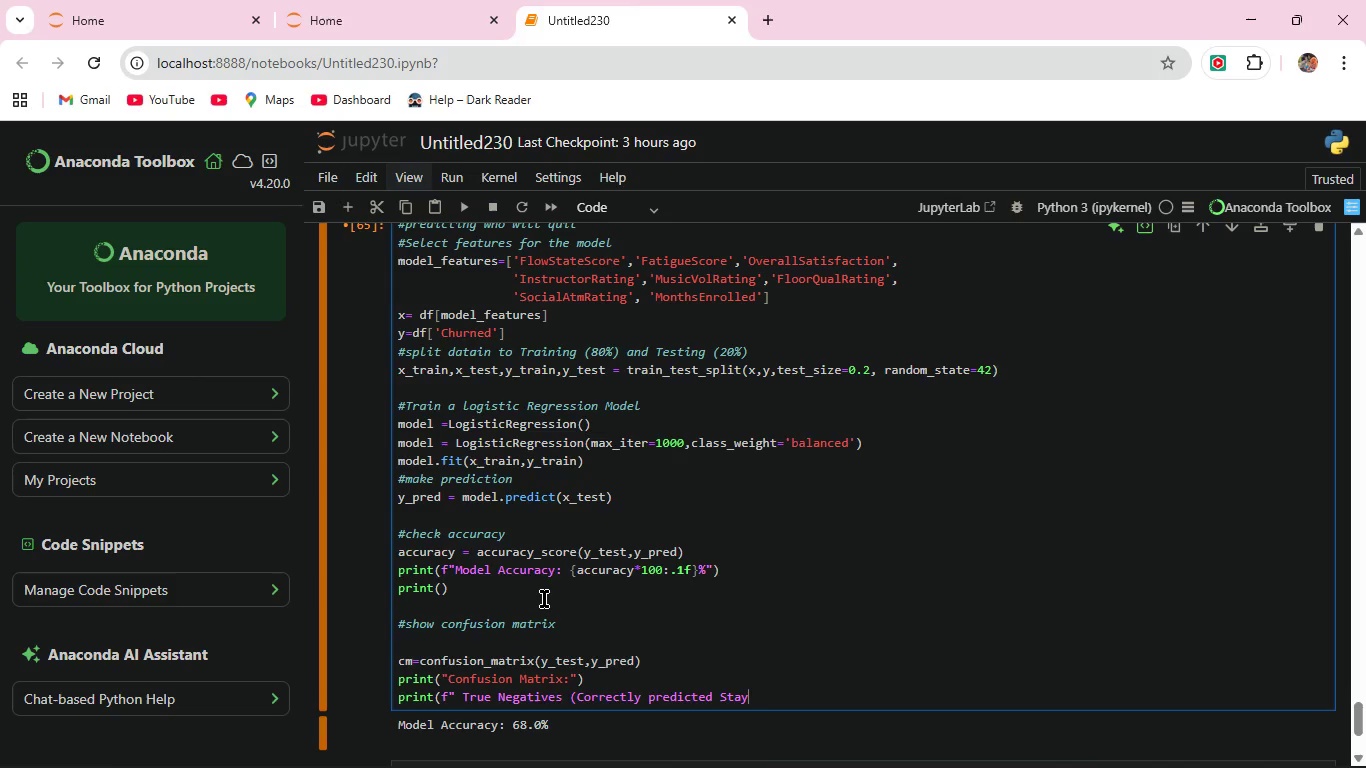 
key(Backspace)
 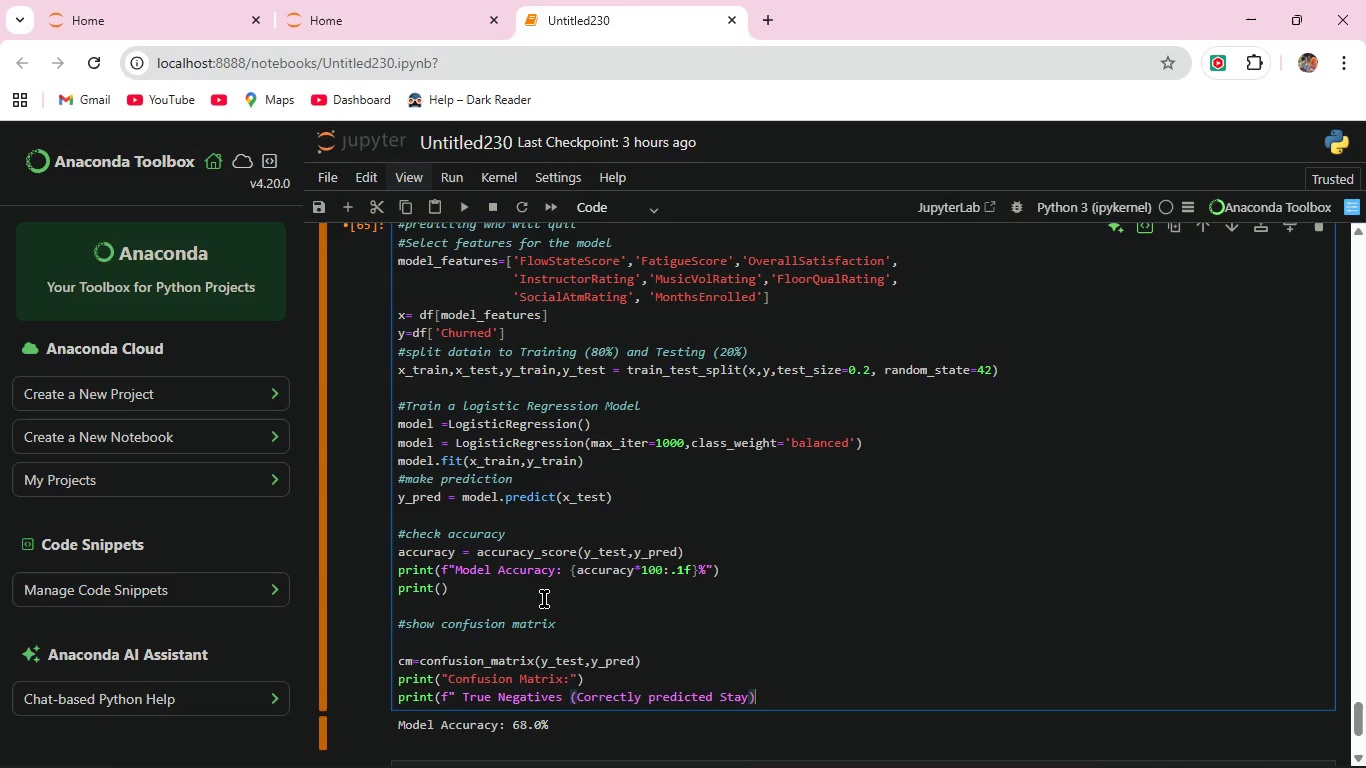 
key(Shift+0)
 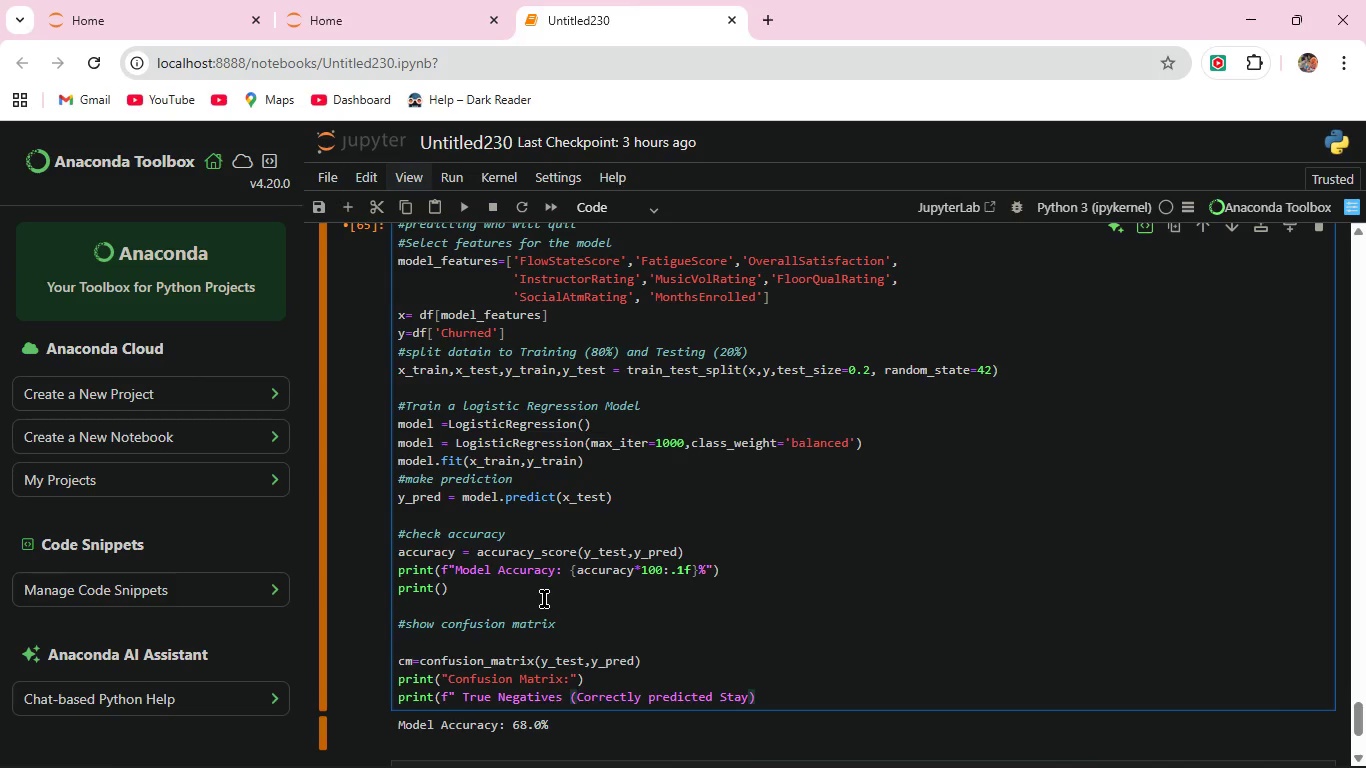 
wait(20.83)
 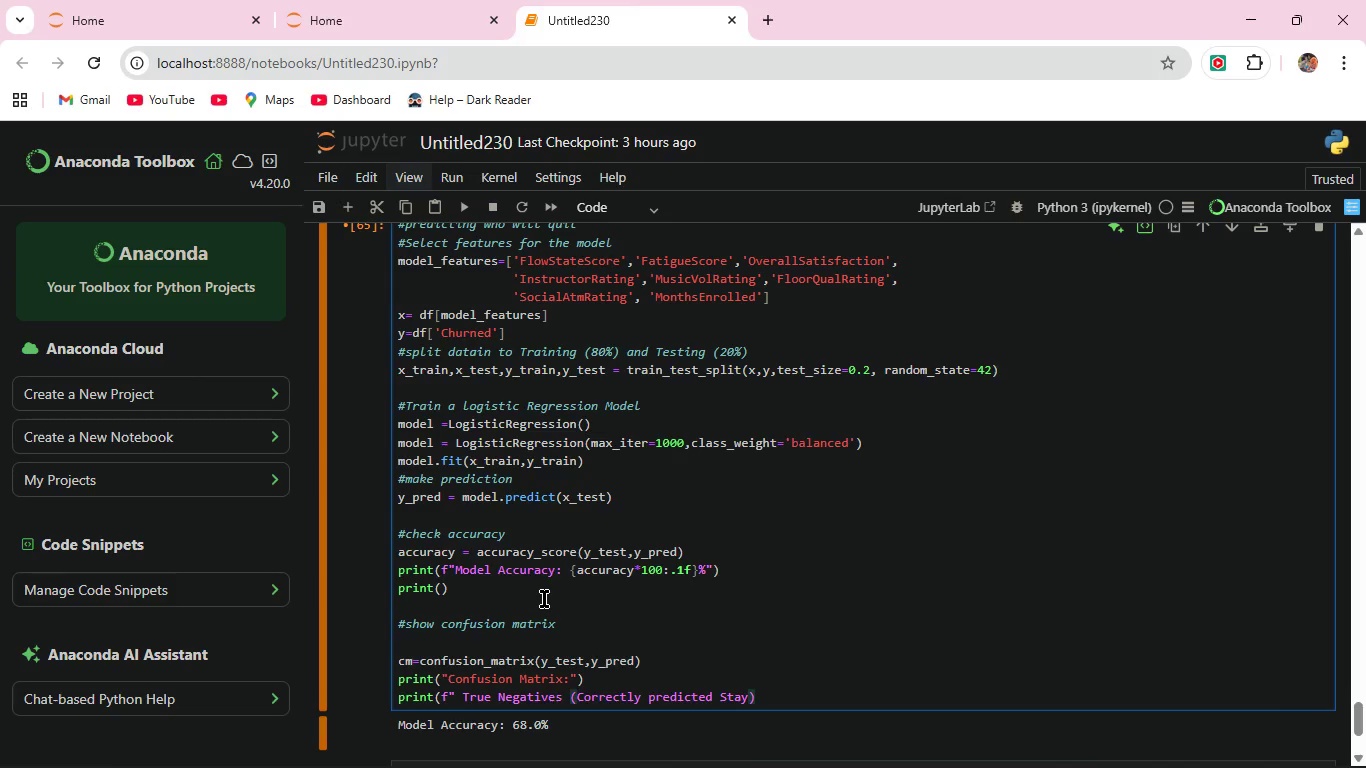 
type(: {cm[0][0]}"))
 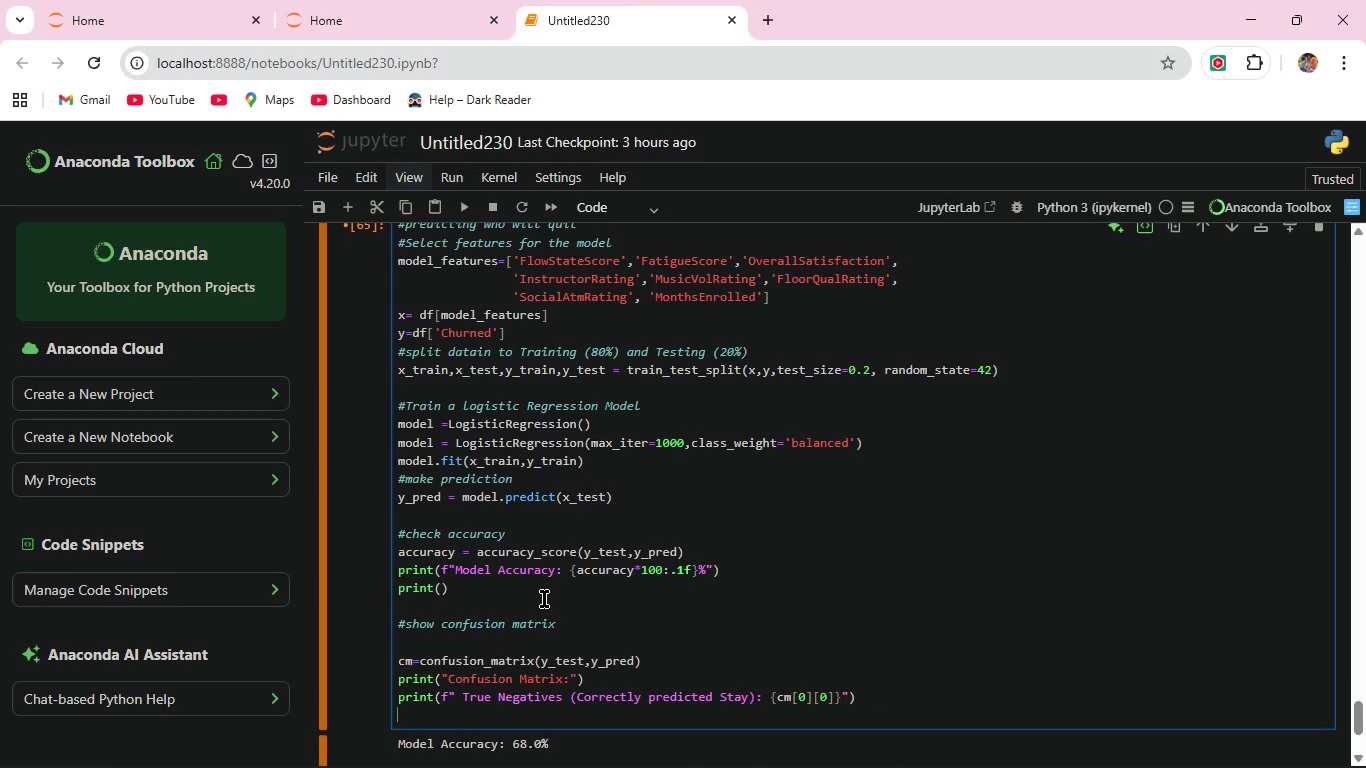 
key(Enter)
 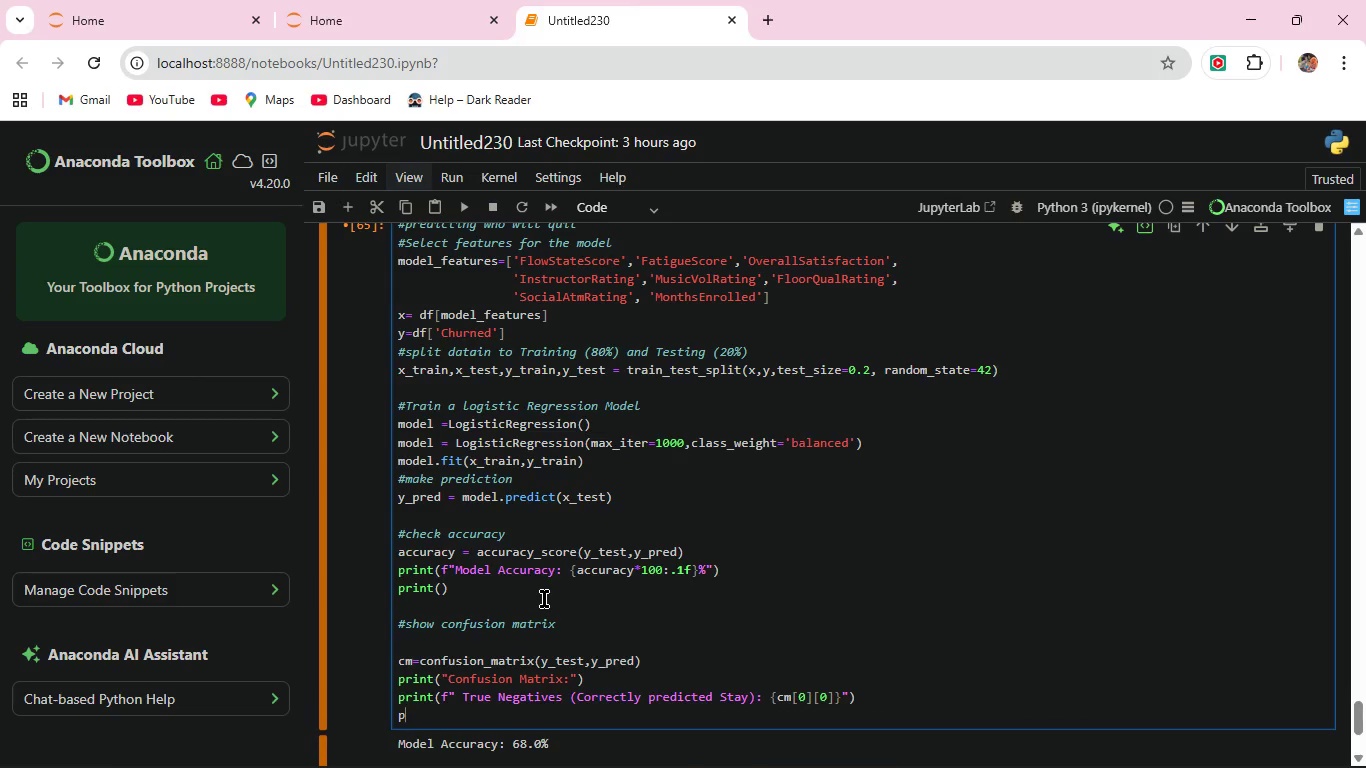 
type(print(f" F)
 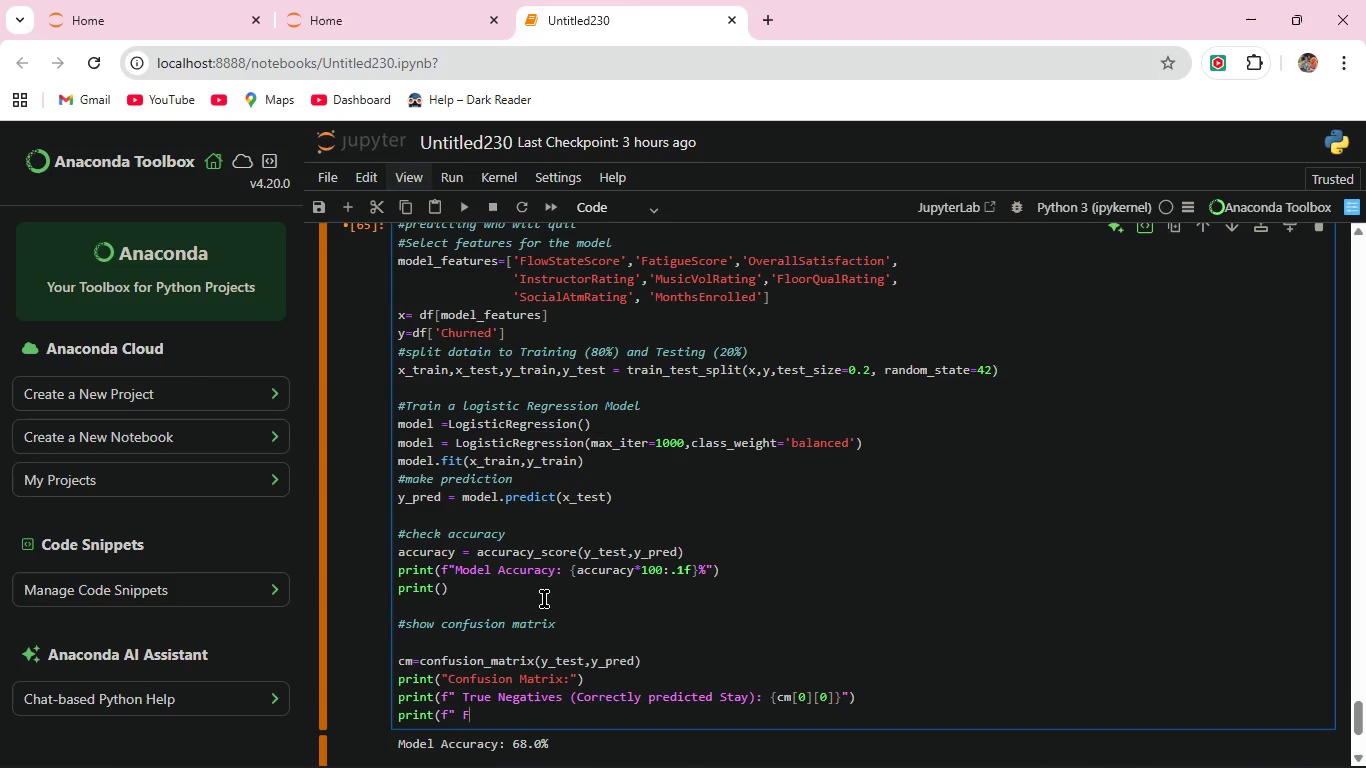 
type(alse Positive (Wrongly Predicted qut)
key(Backspace)
type(it)
 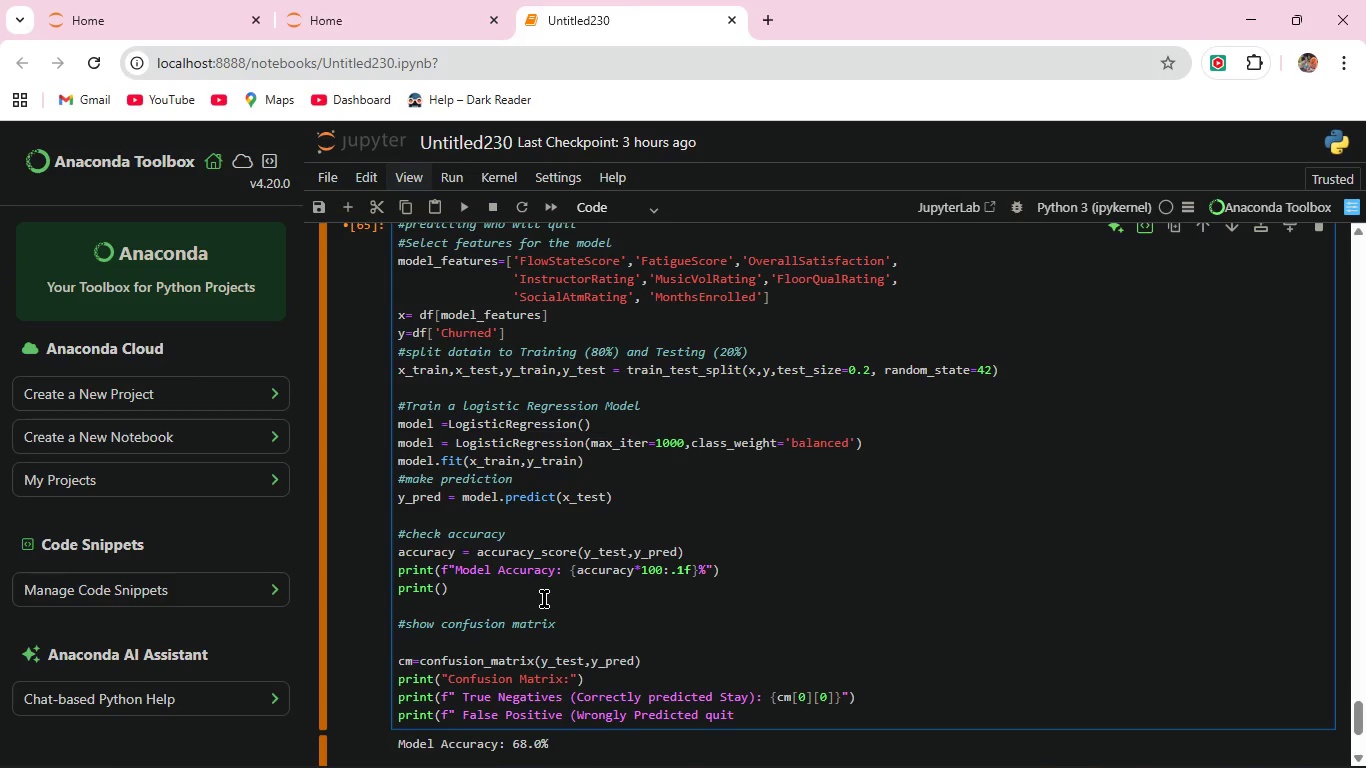 
type(): {cm[0][1]}"))
 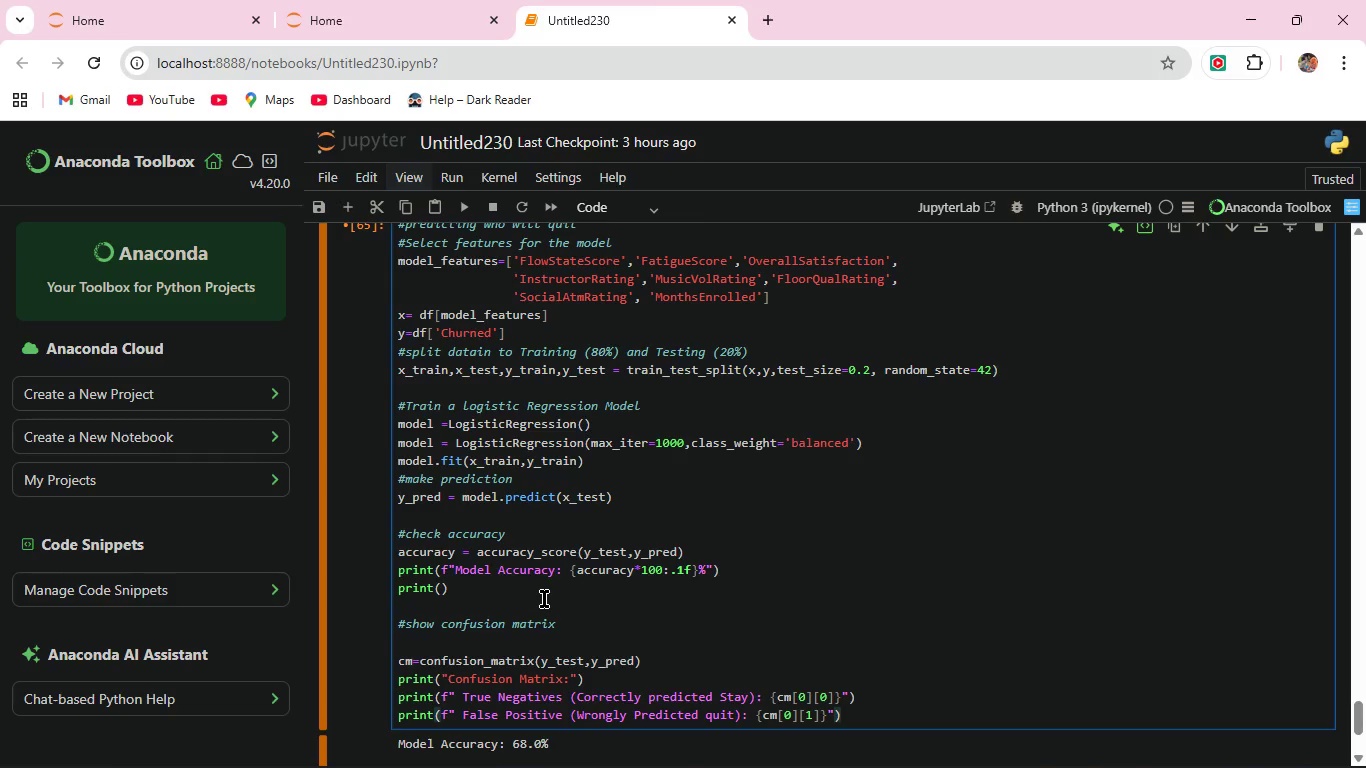 
wait(11.03)
 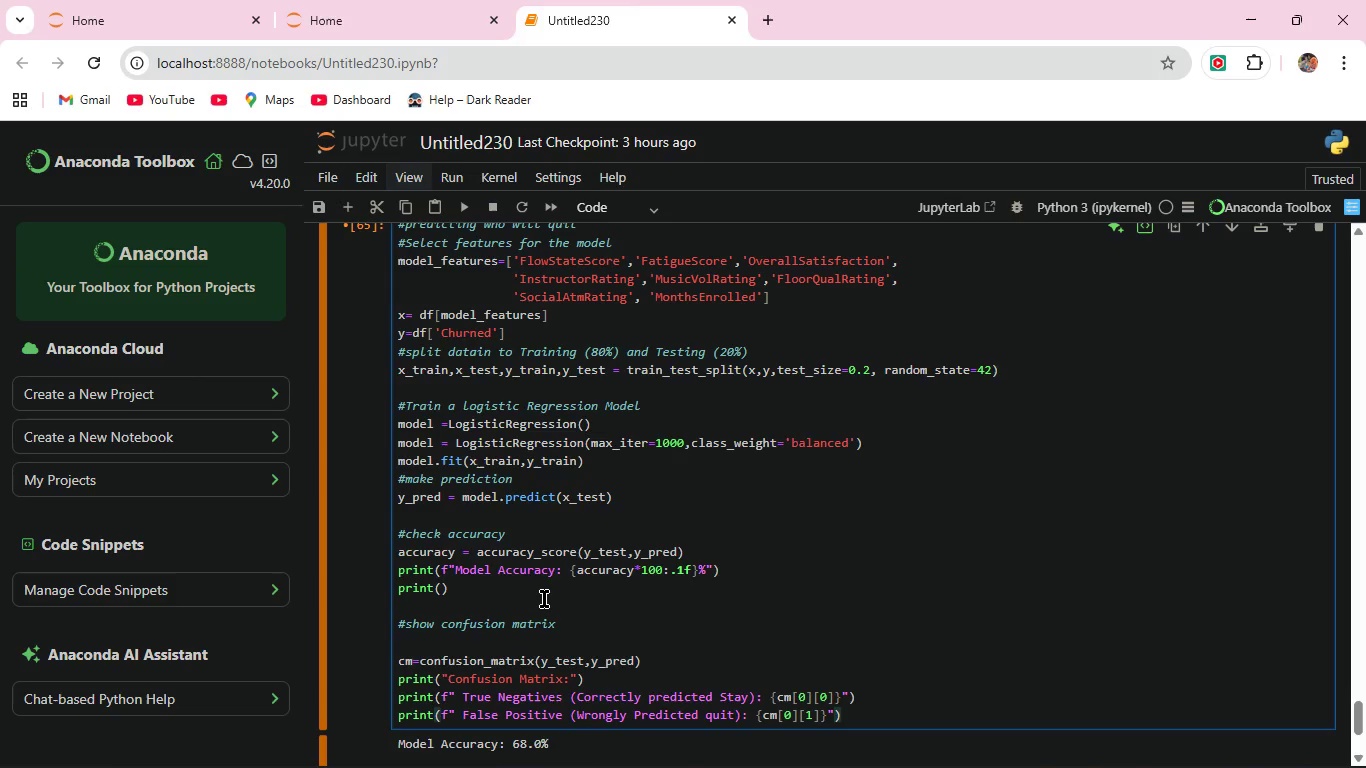 
scroll: coordinate [735, 627], scroll_direction: down, amount: 2.0
 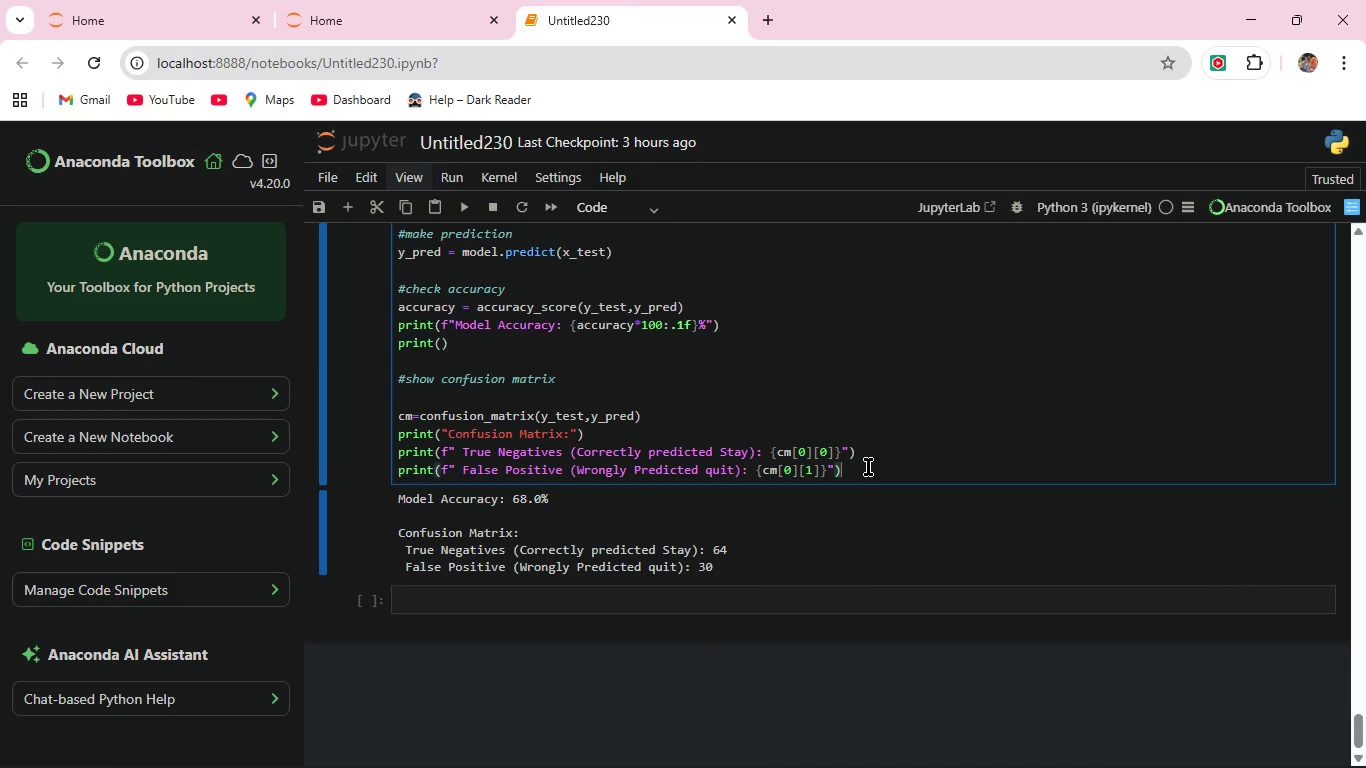 
left_click([868, 467])
 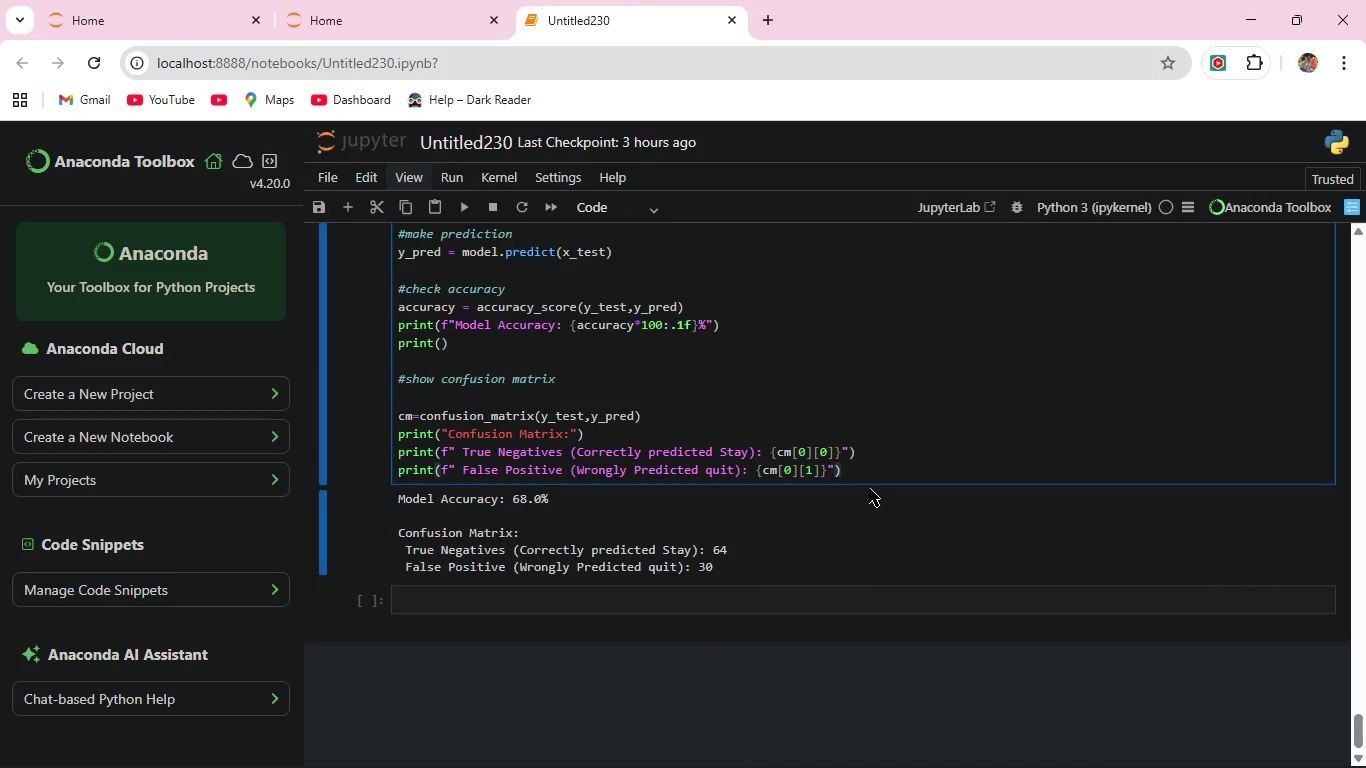 
key(Enter)
 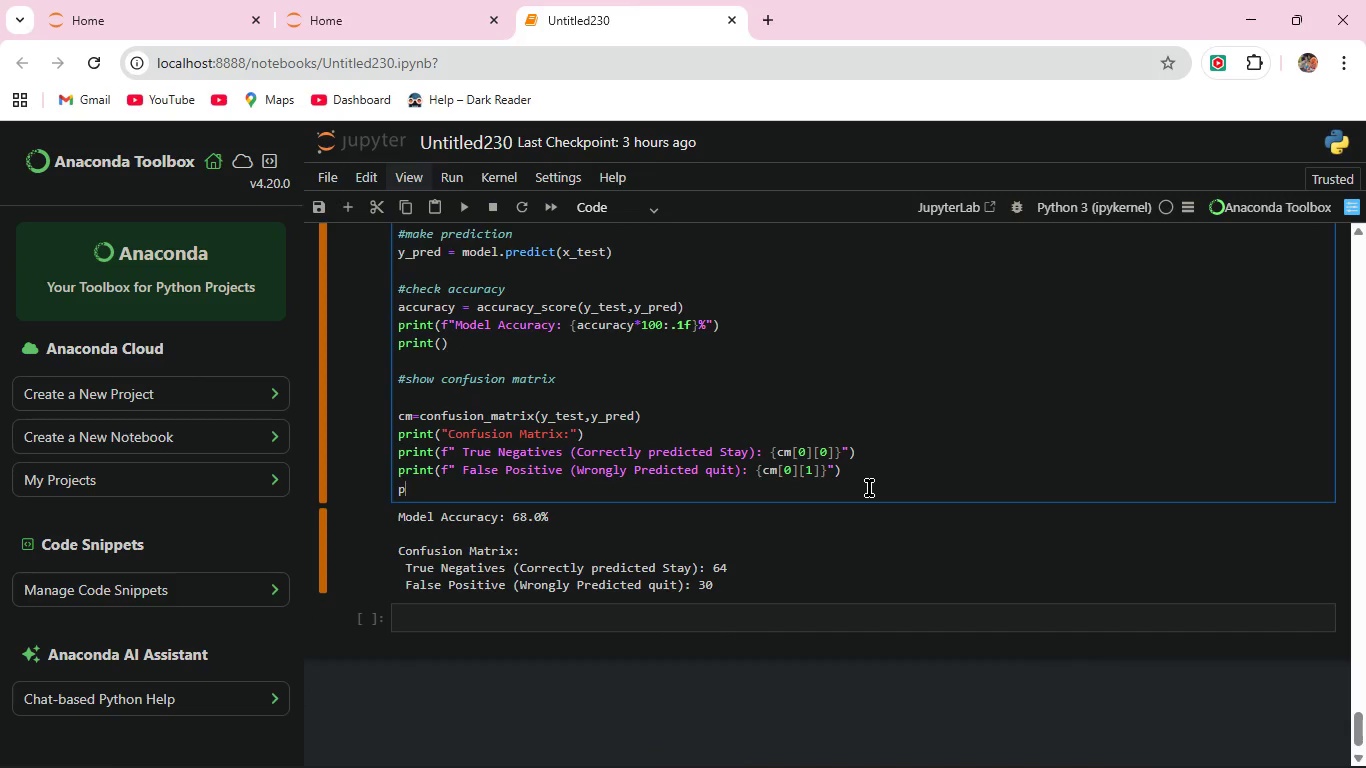 
type(print(f" False Negatives(Missed)
 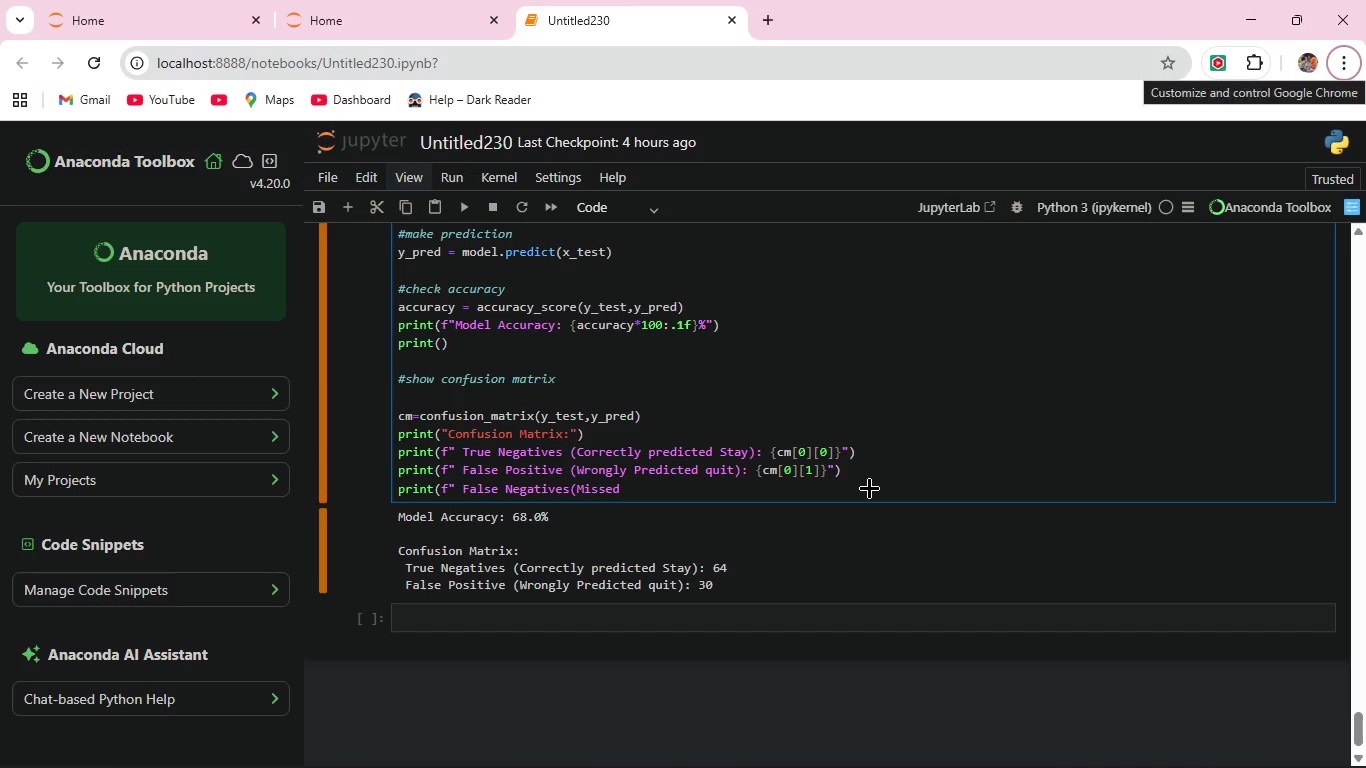 
 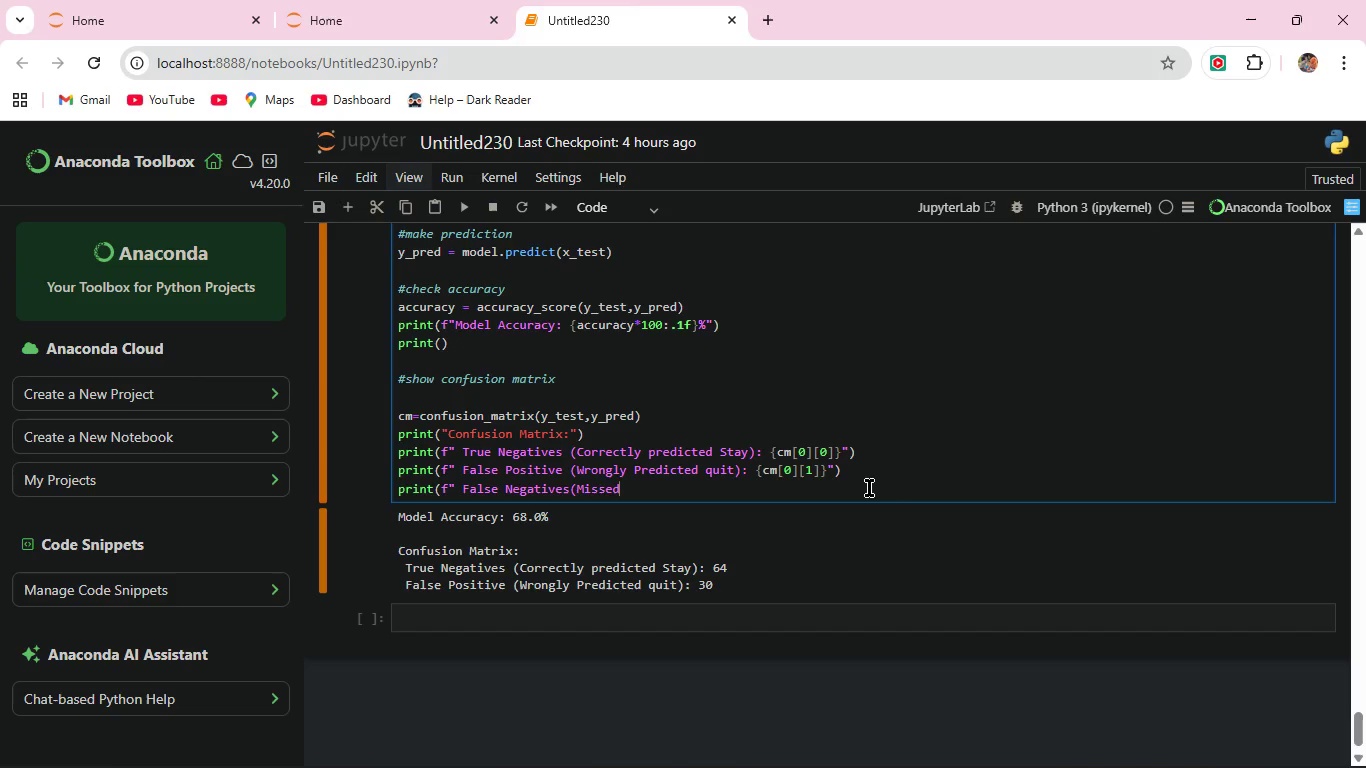 
key(Alt+AltLeft)
 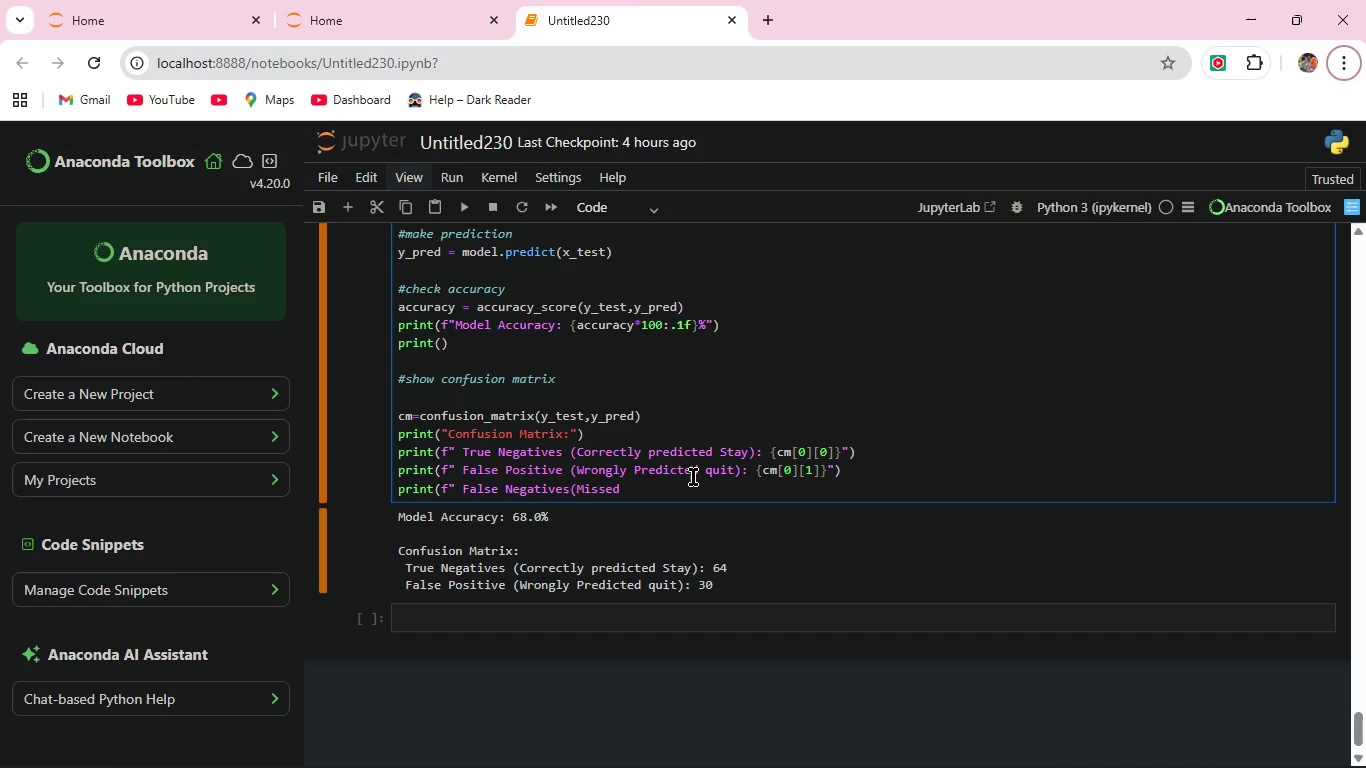 
left_click([684, 483])
 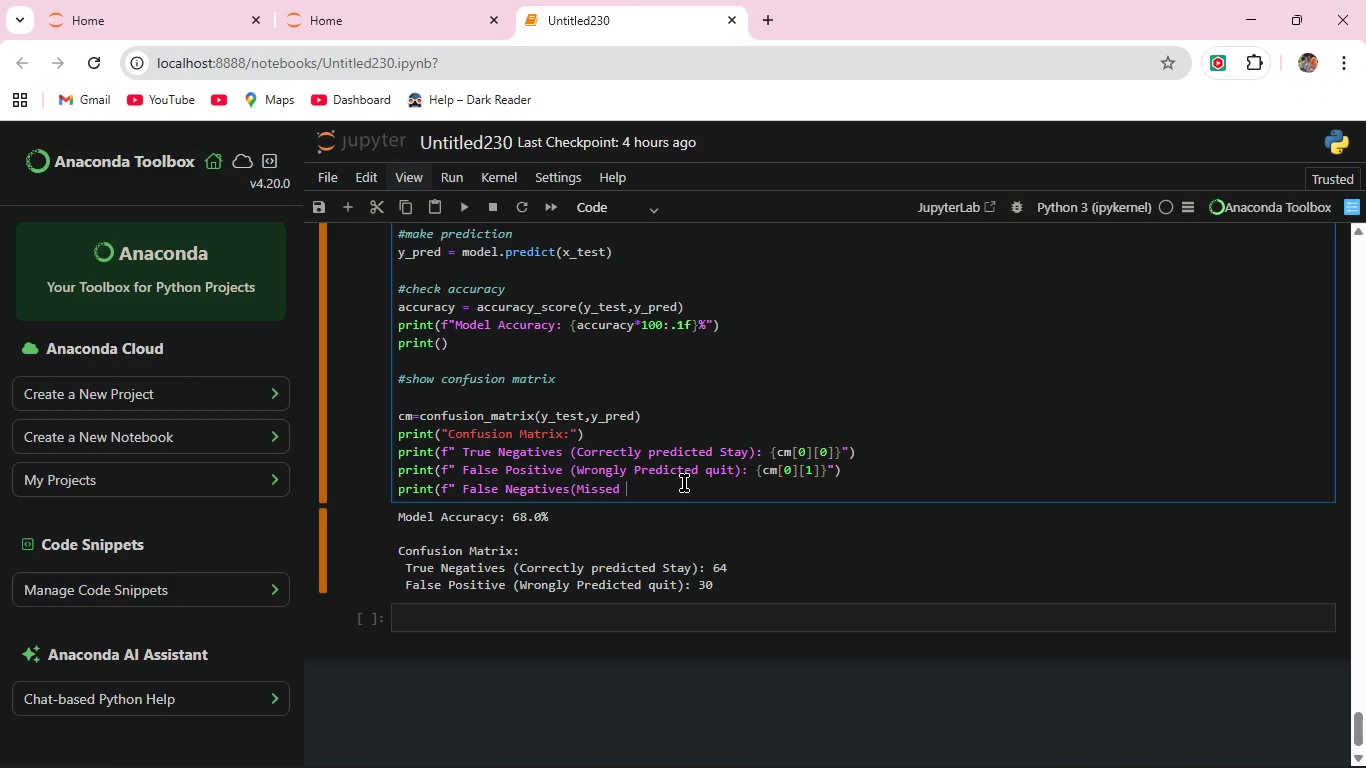 
type( Quitters) : {cm[1])
 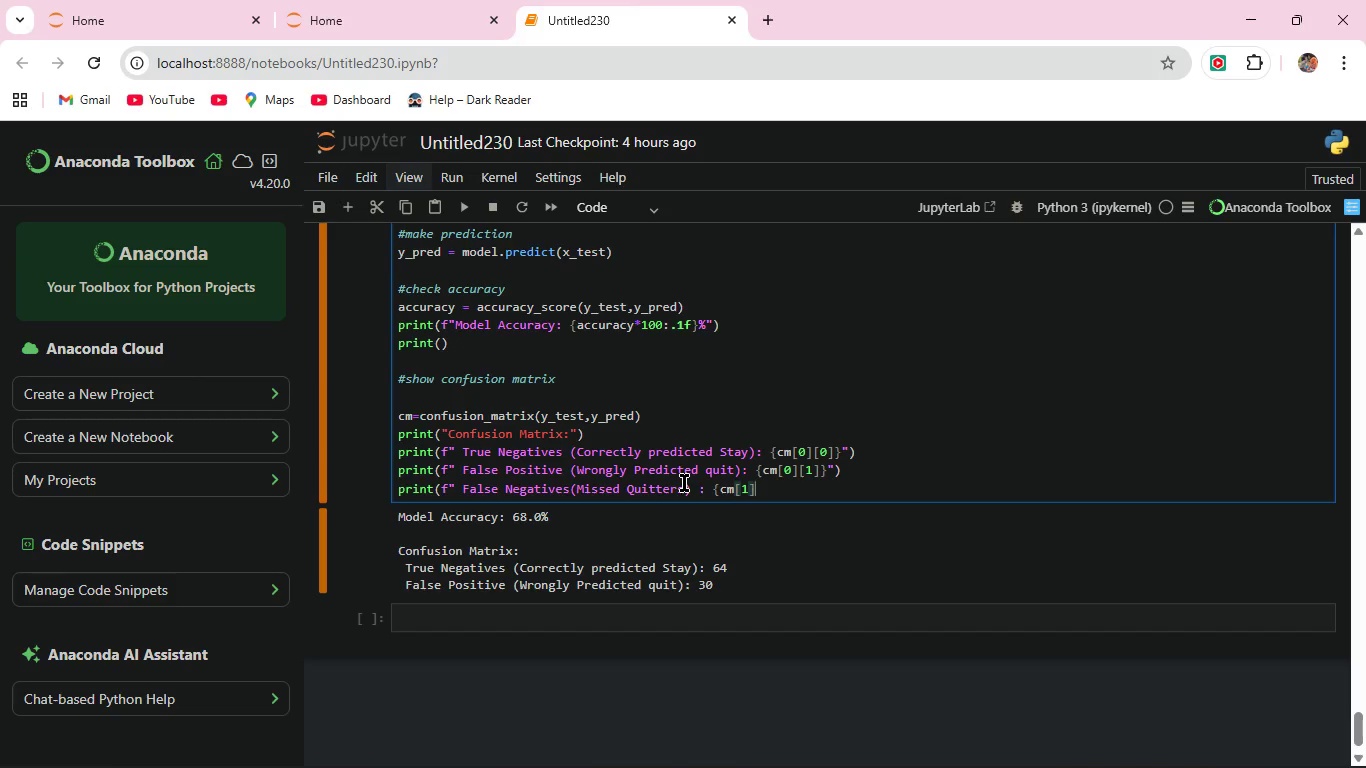 
key(BracketLeft)
 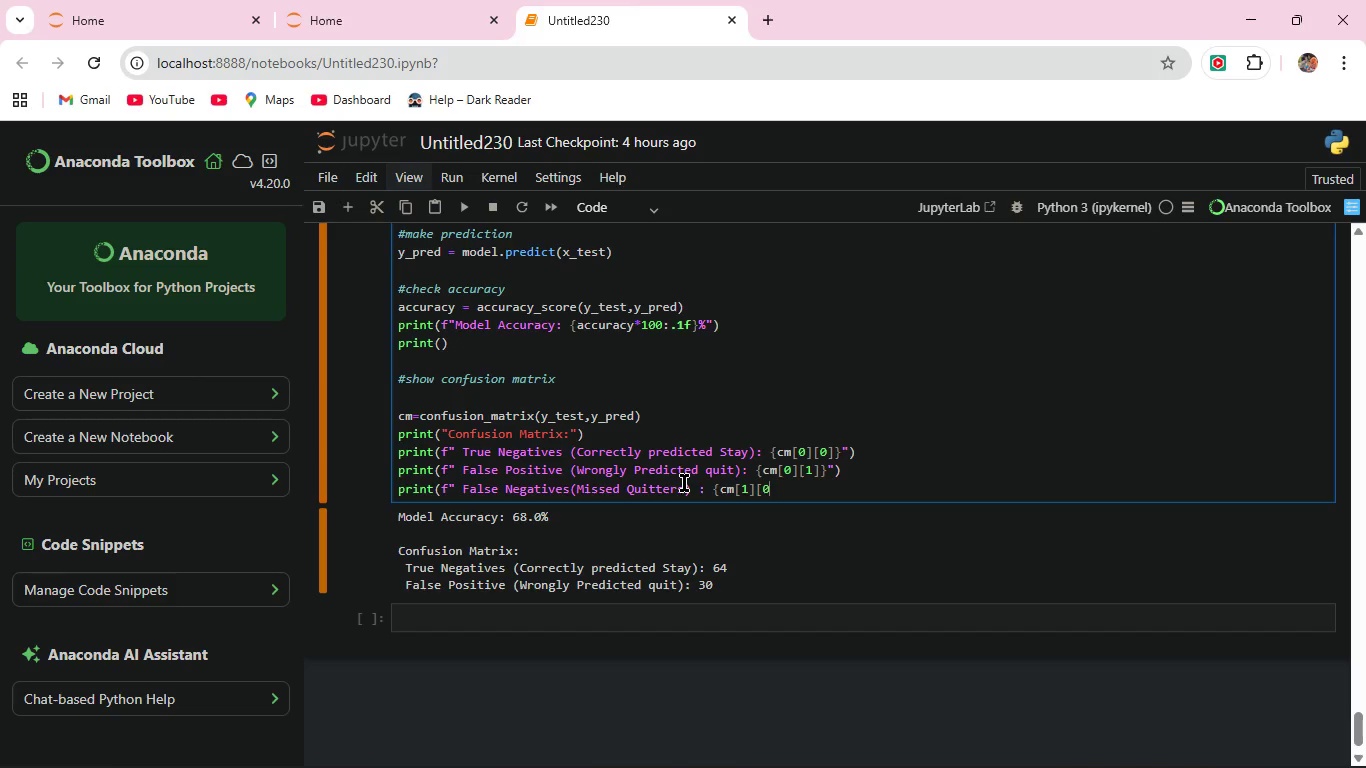 
key(0)
 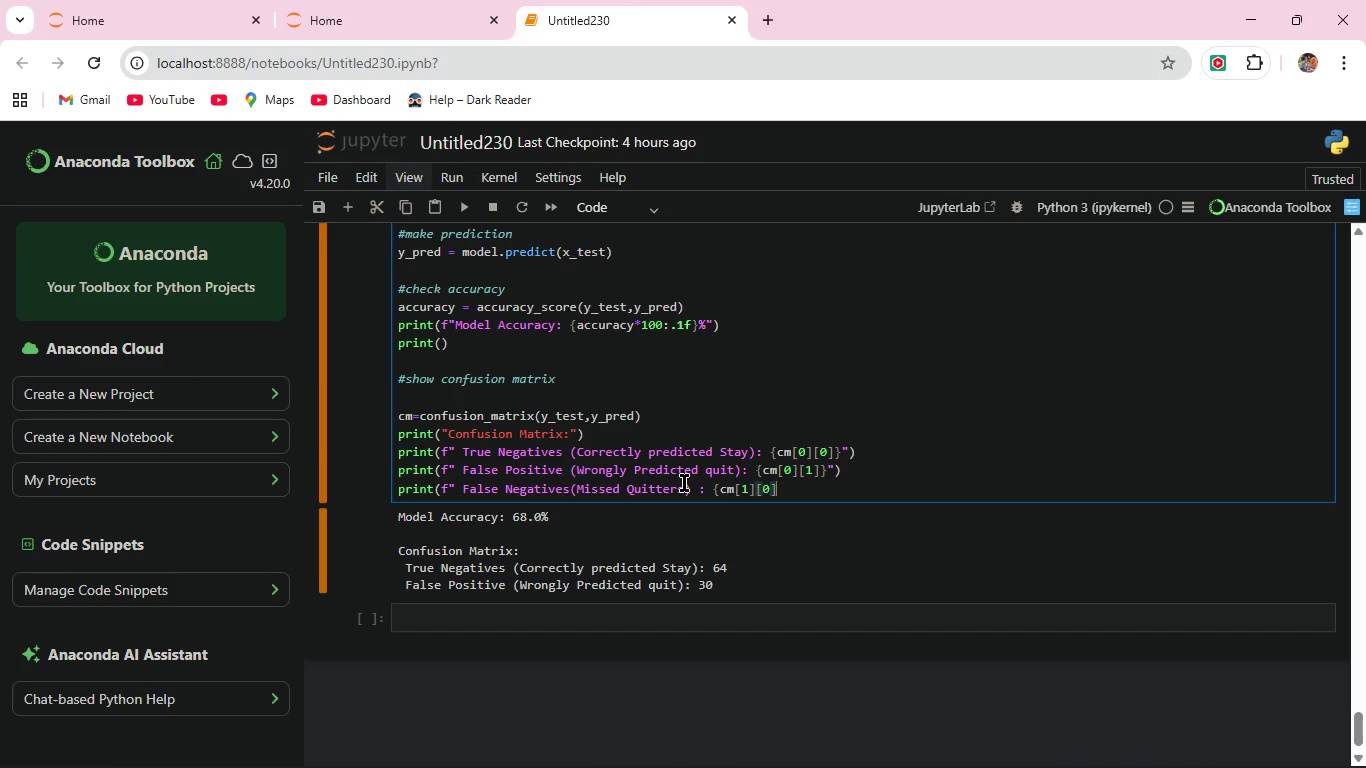 
key(BracketRight)
 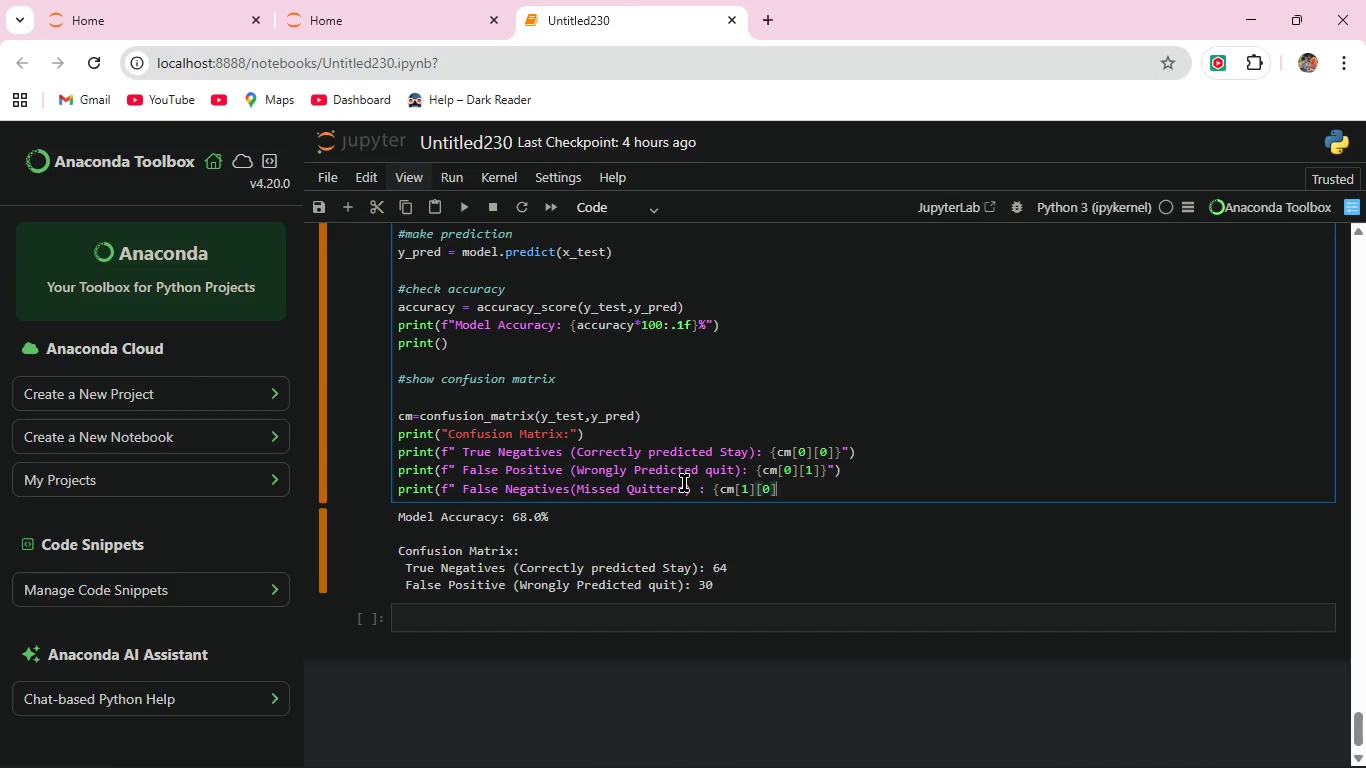 
key(Shift+BracketRight)
 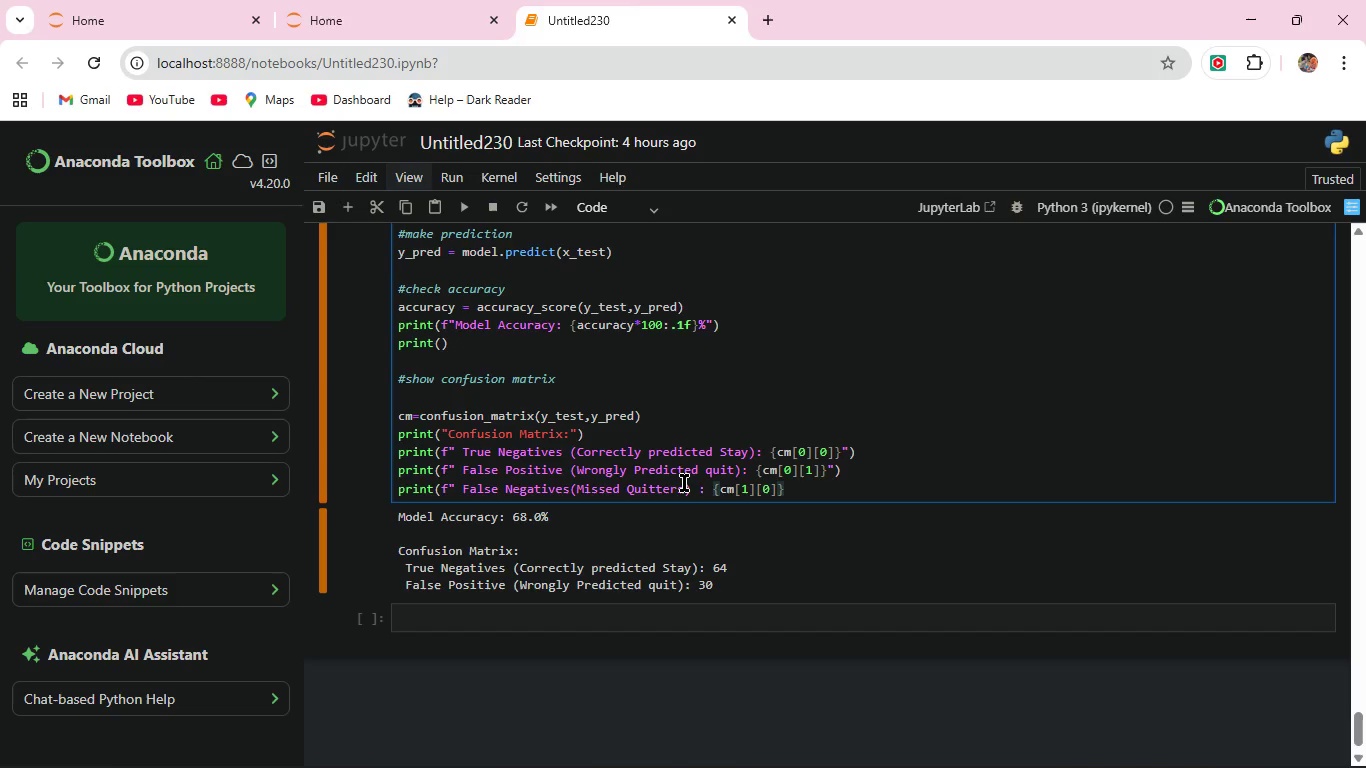 
key(Shift+ShiftRight)
 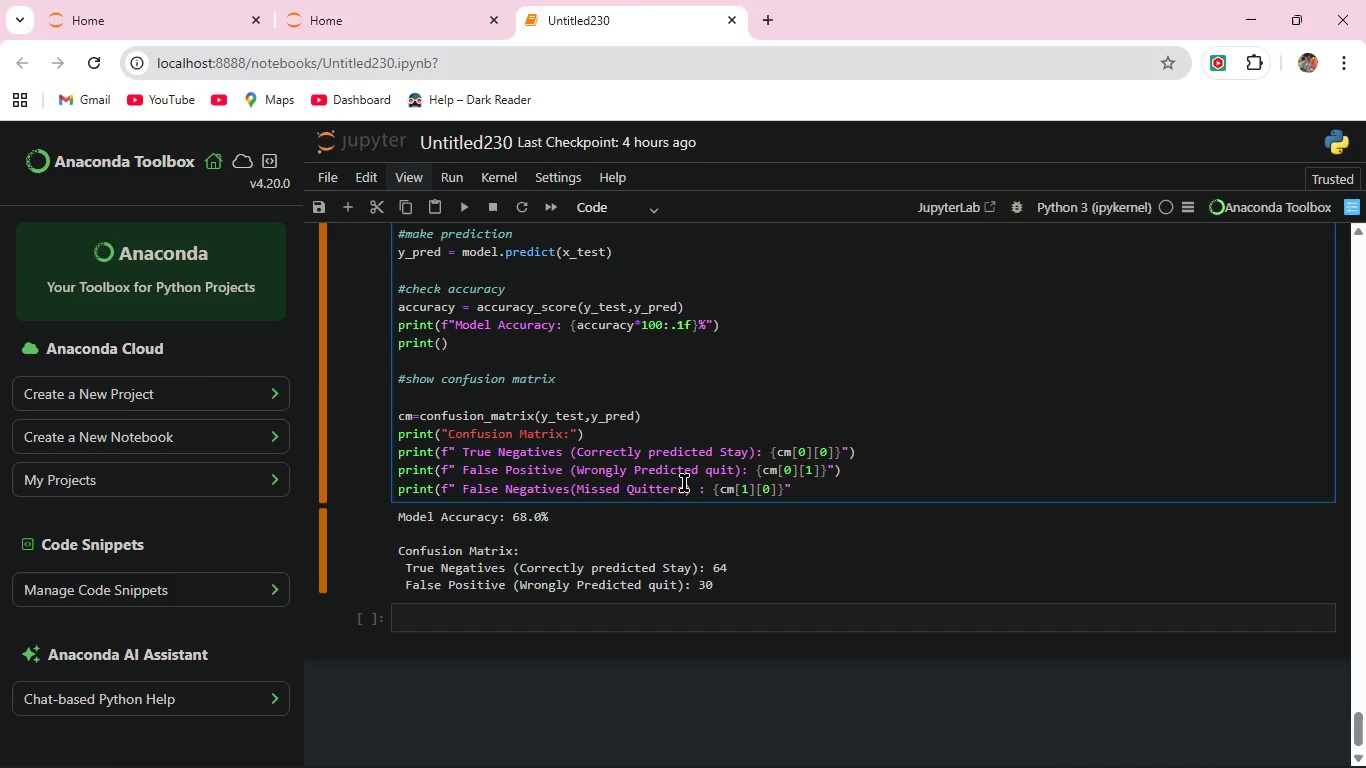 
key(Shift+Quote)
 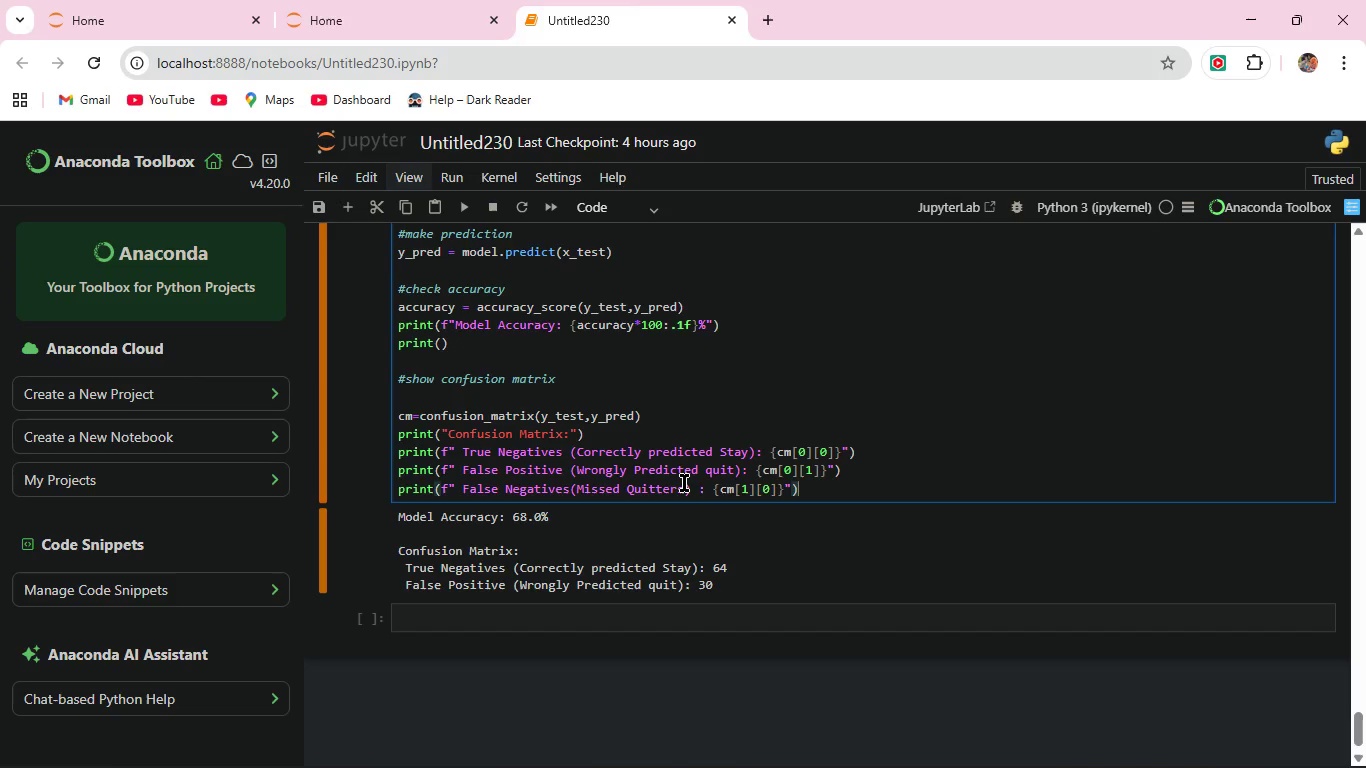 
key(Shift+0)
 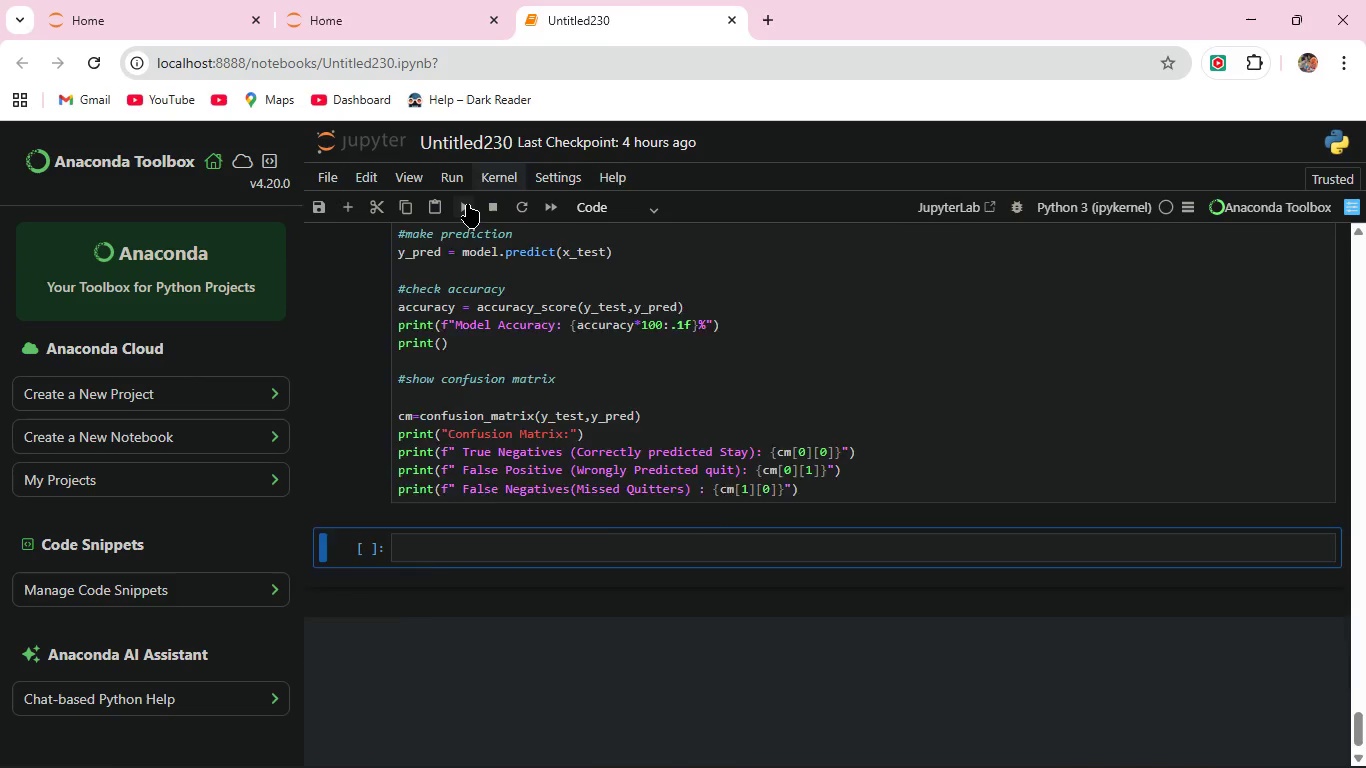 
left_click([467, 204])
 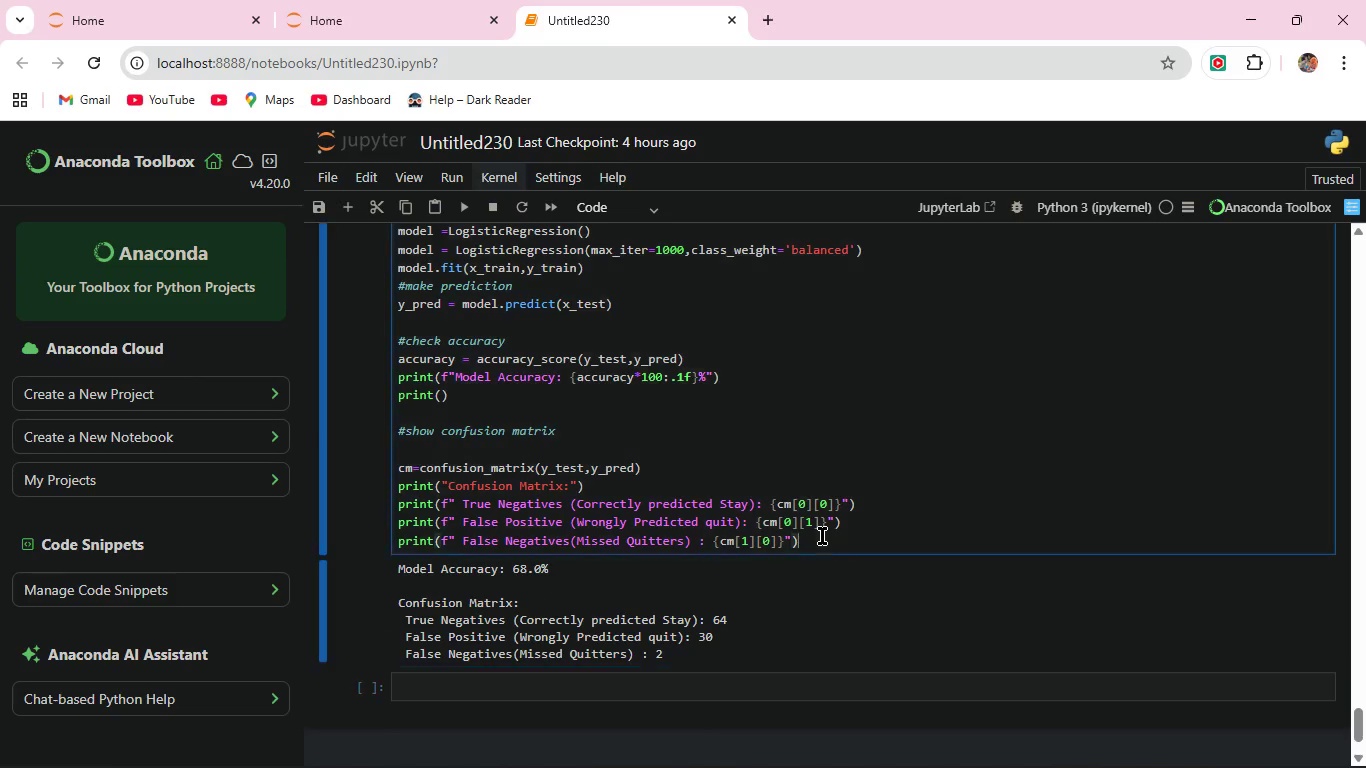 
left_click([822, 536])
 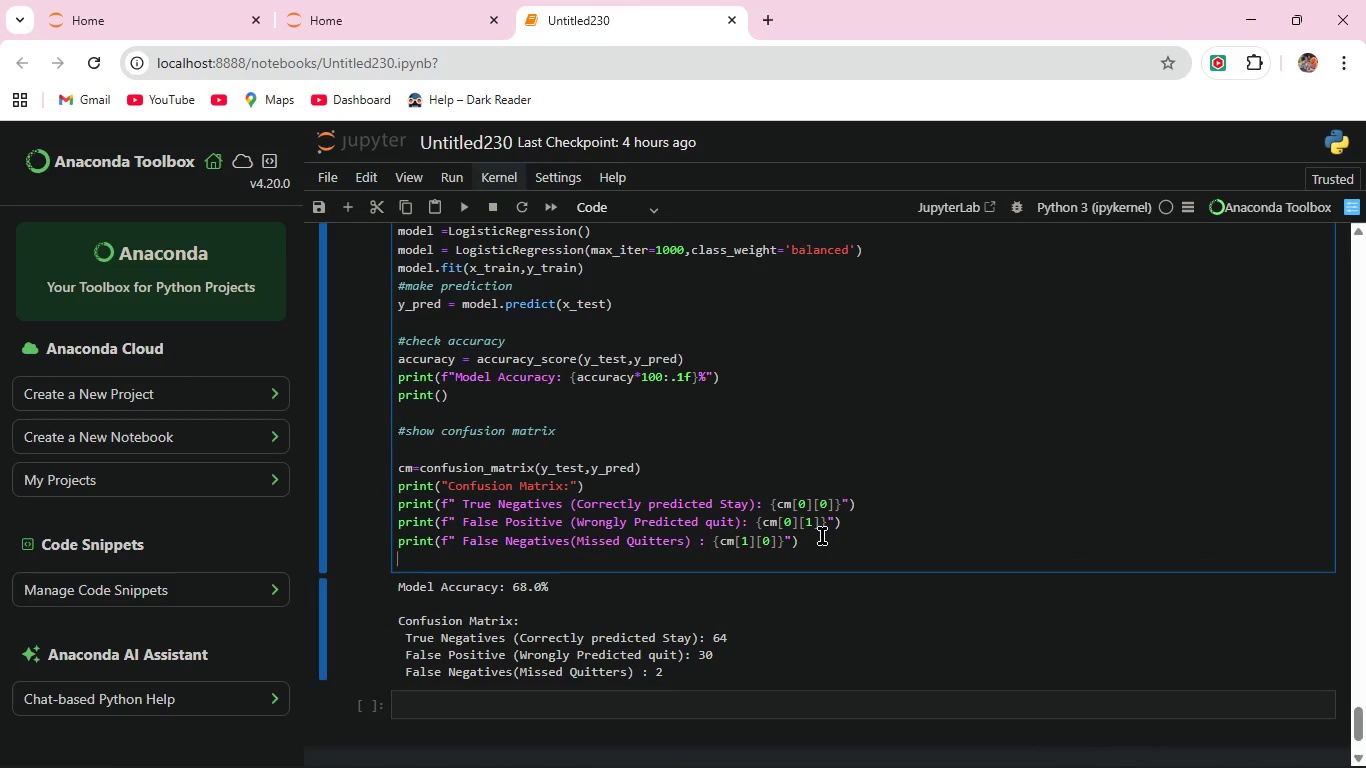 
key(Enter)
 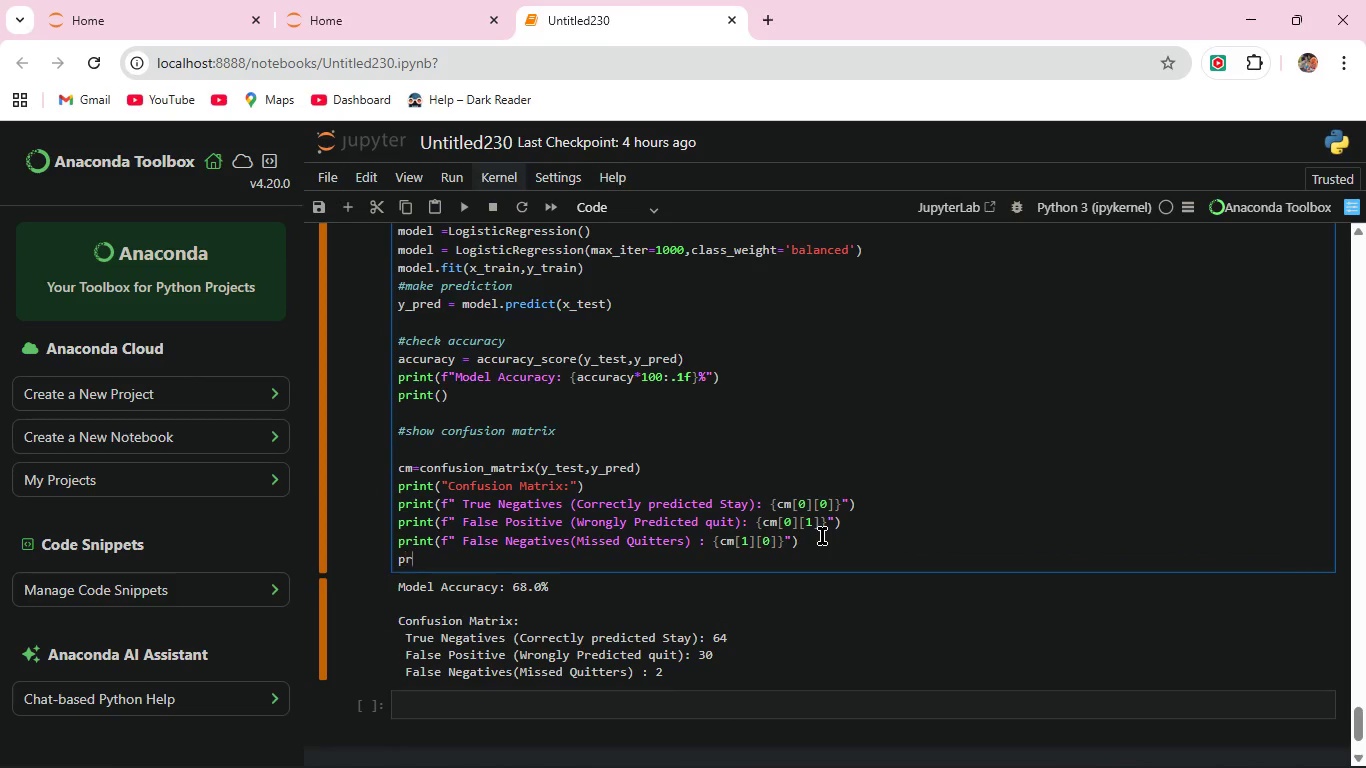 
type(print)
 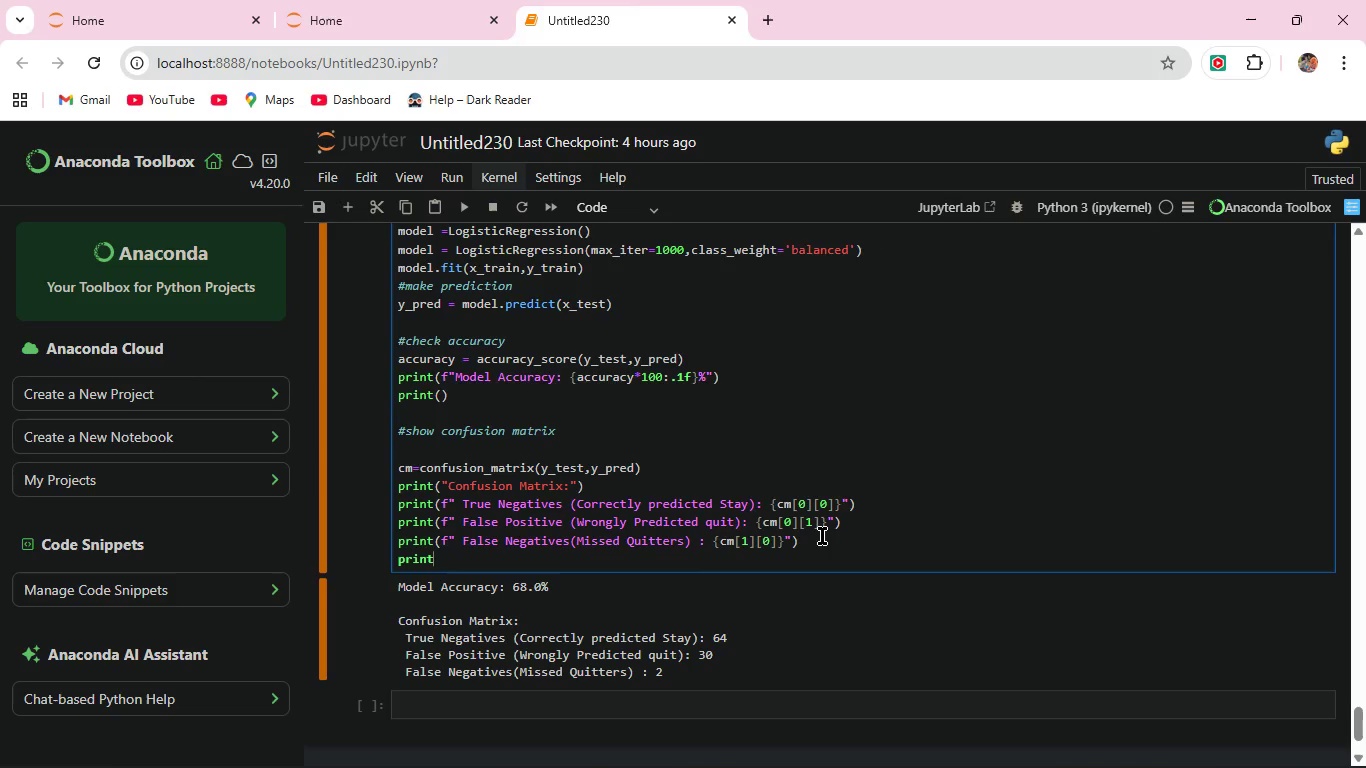 
type((f" True Positive(Correctly predicted Quit))
 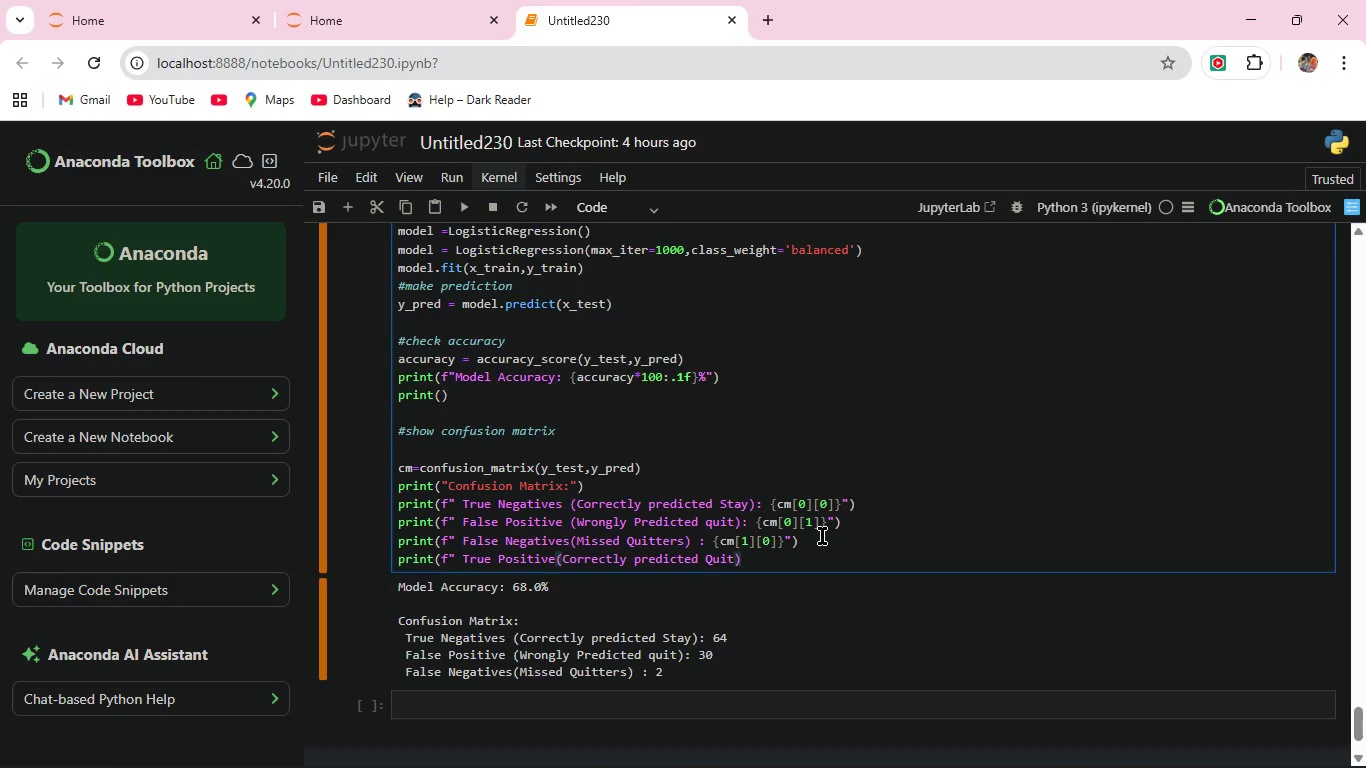 
key(Space)
 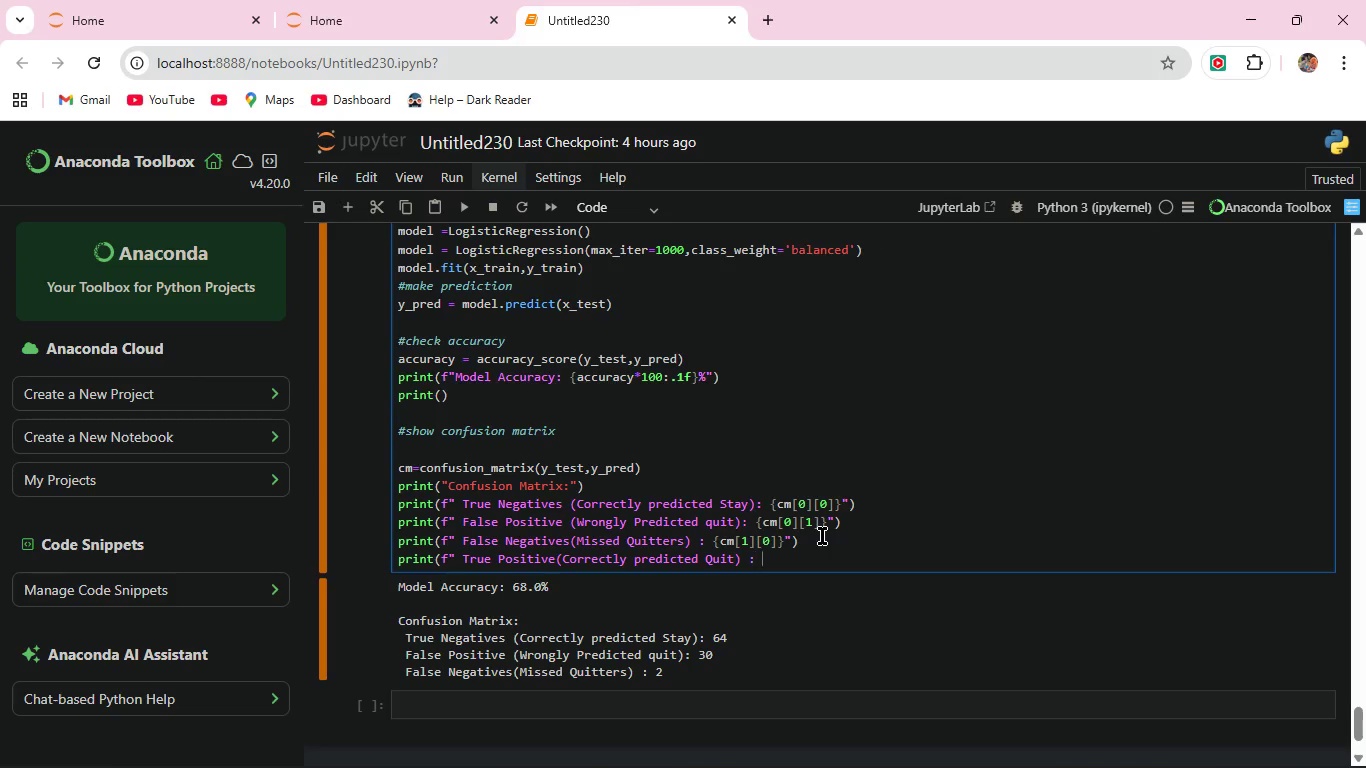 
key(Shift+ShiftRight)
 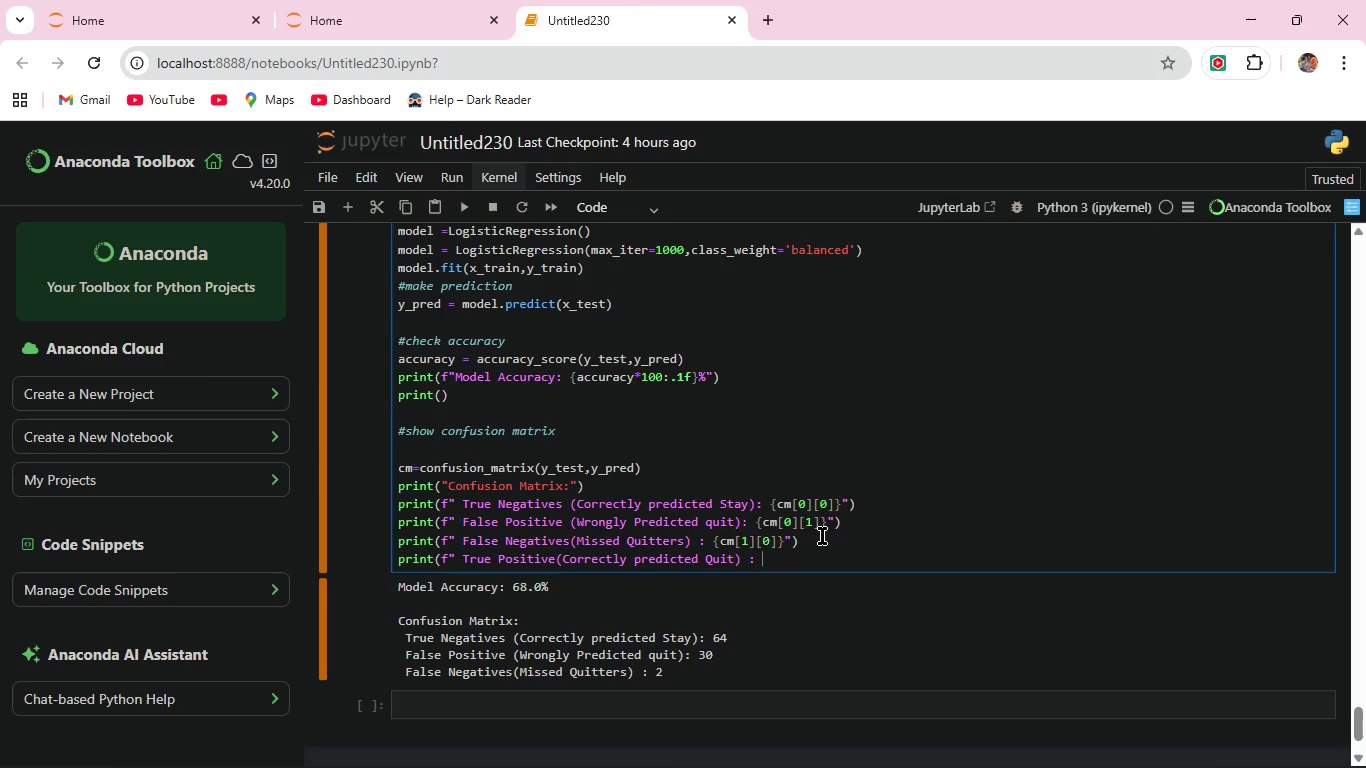 
key(Shift+Semicolon)
 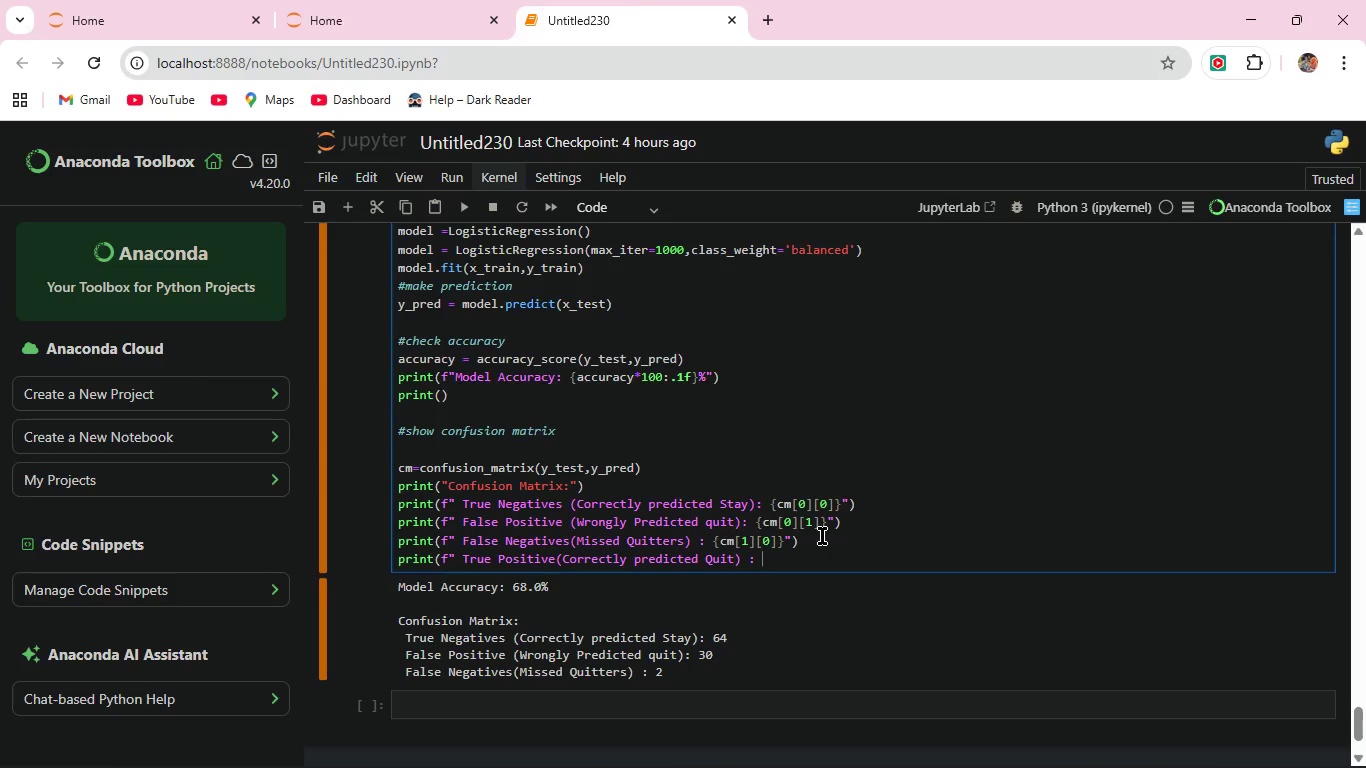 
key(Space)
 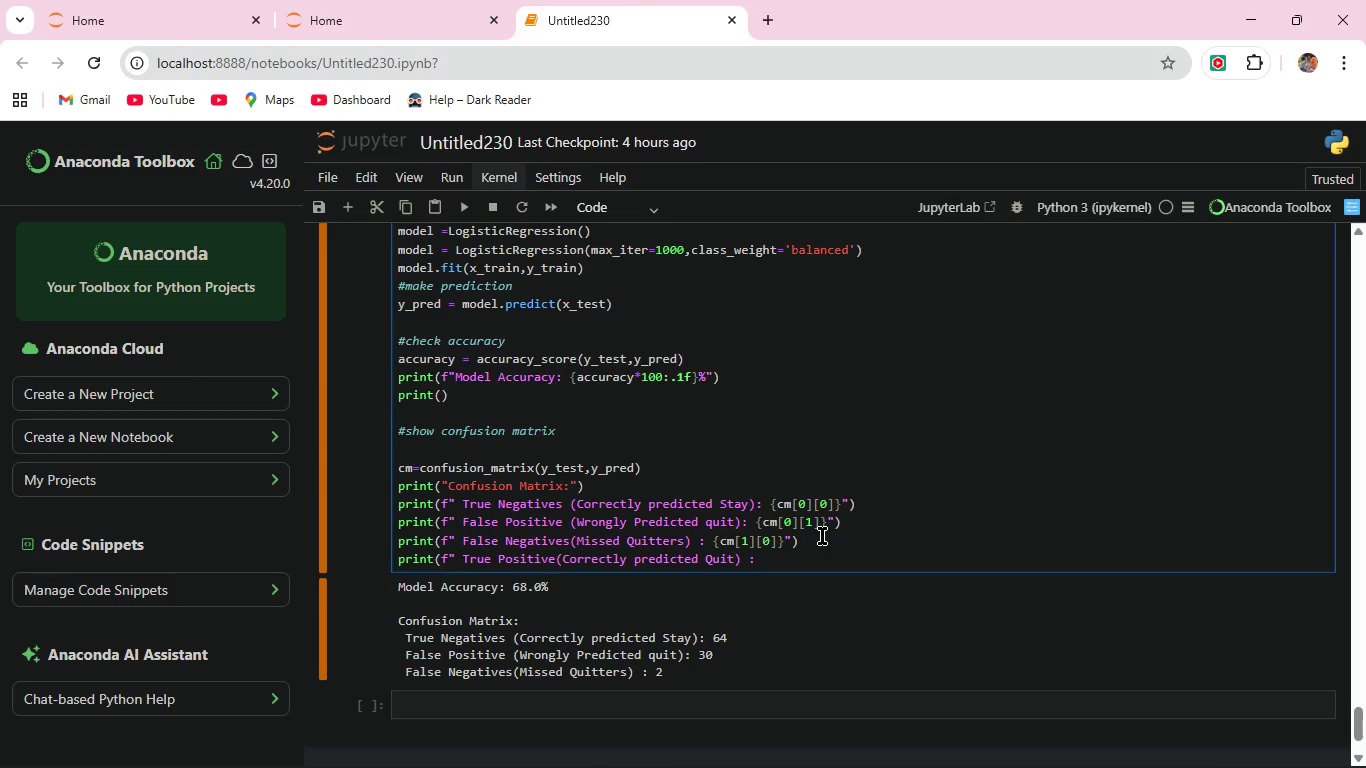 
type({cm[1][1]}"))
 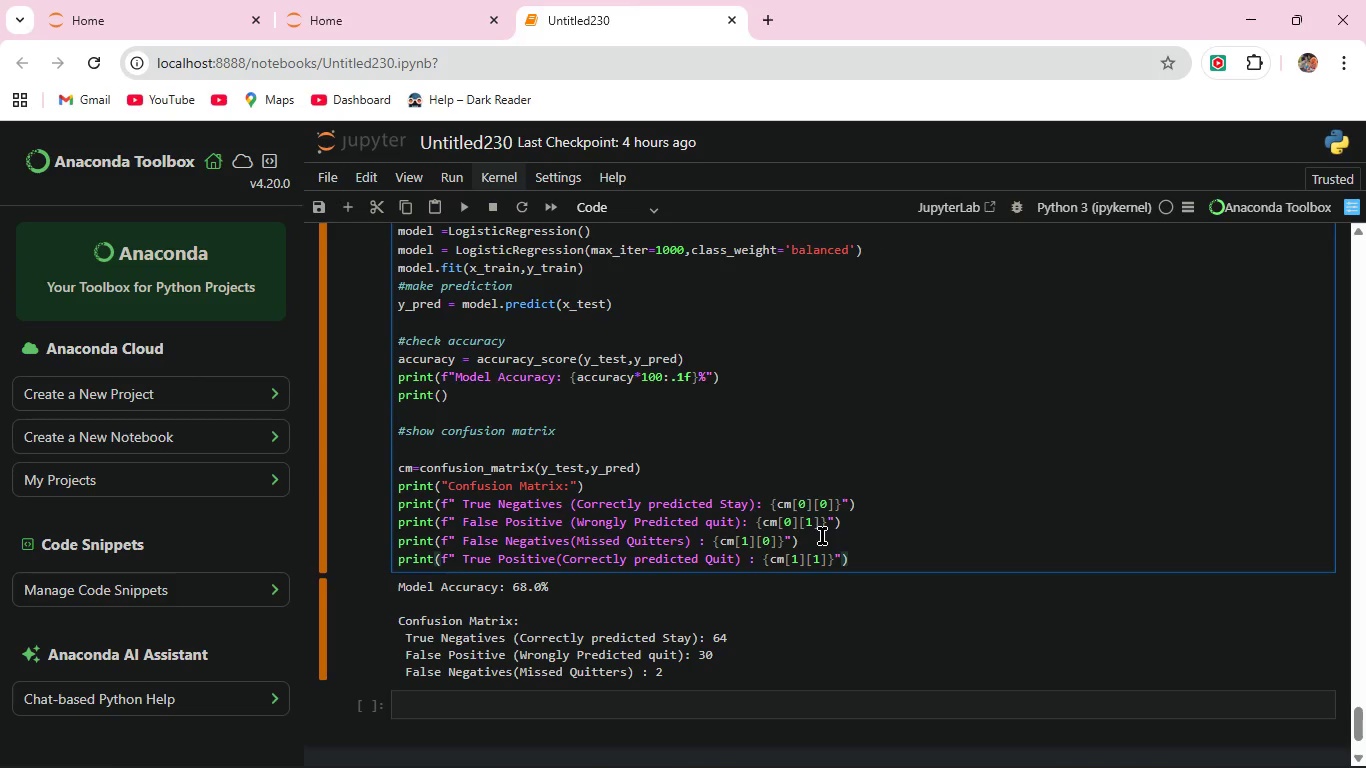 
left_click([461, 206])
 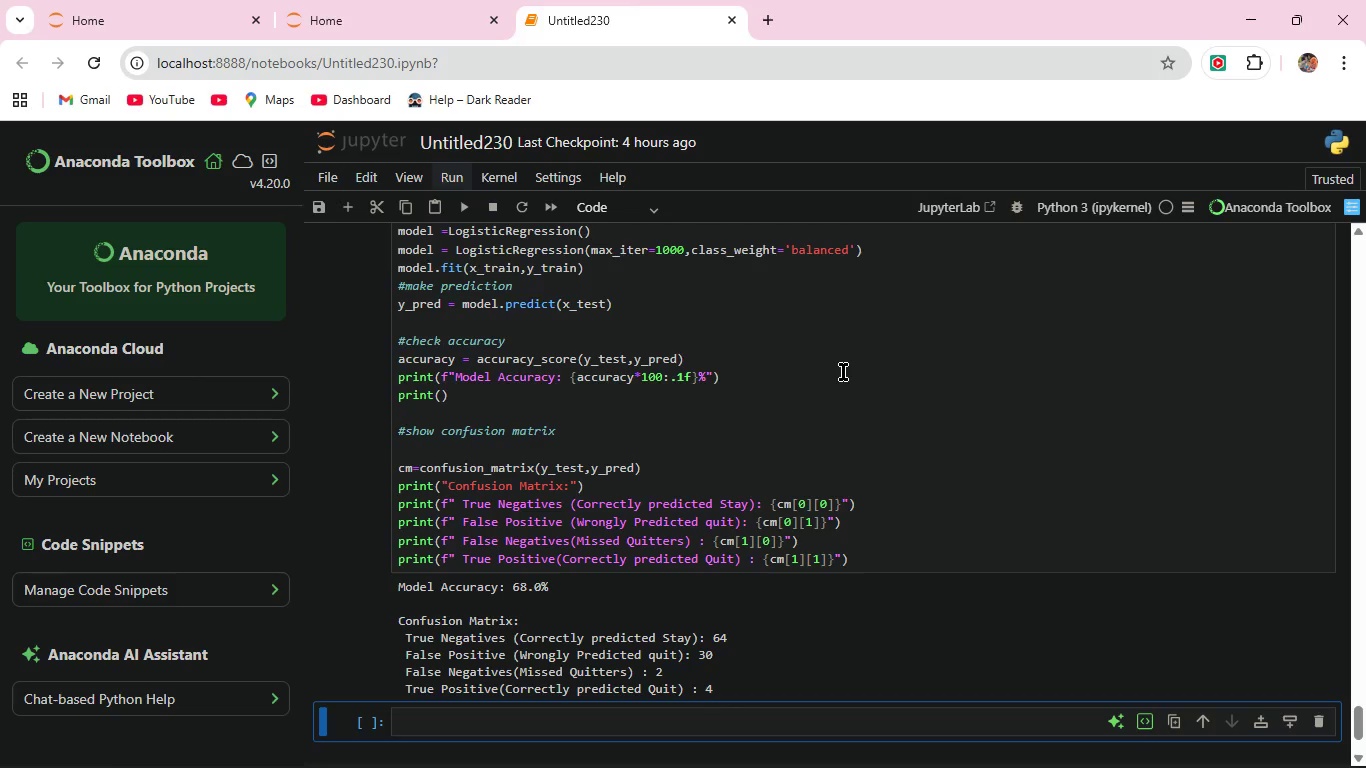 
wait(17.88)
 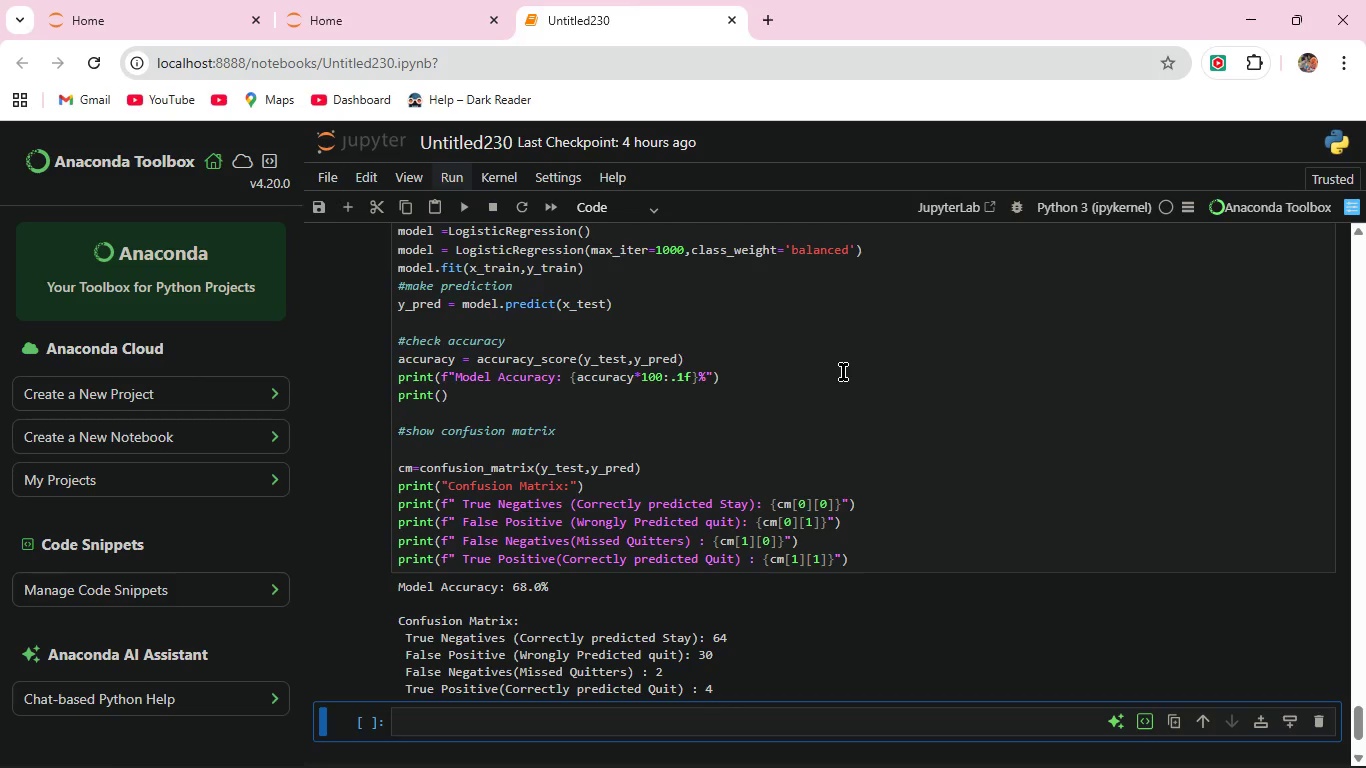 
left_click([460, 143])
 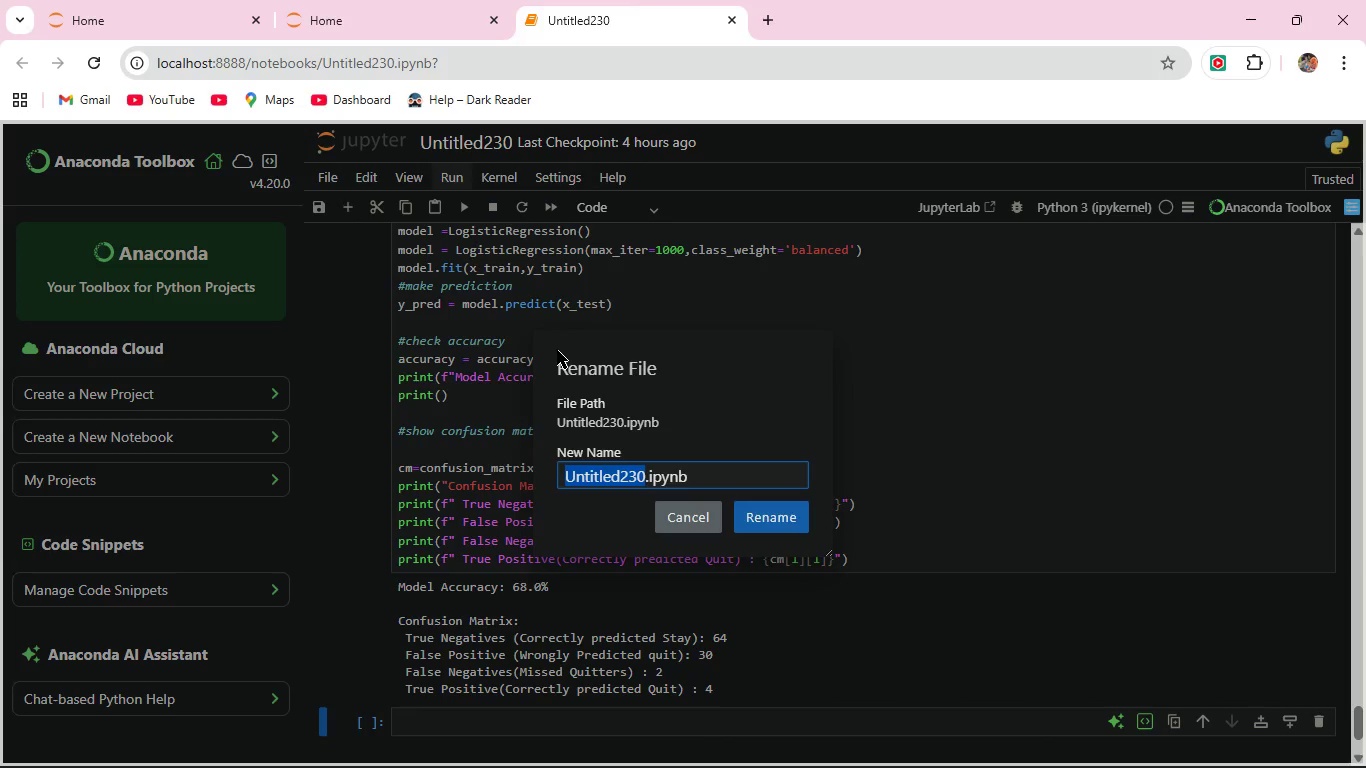 
wait(6.0)
 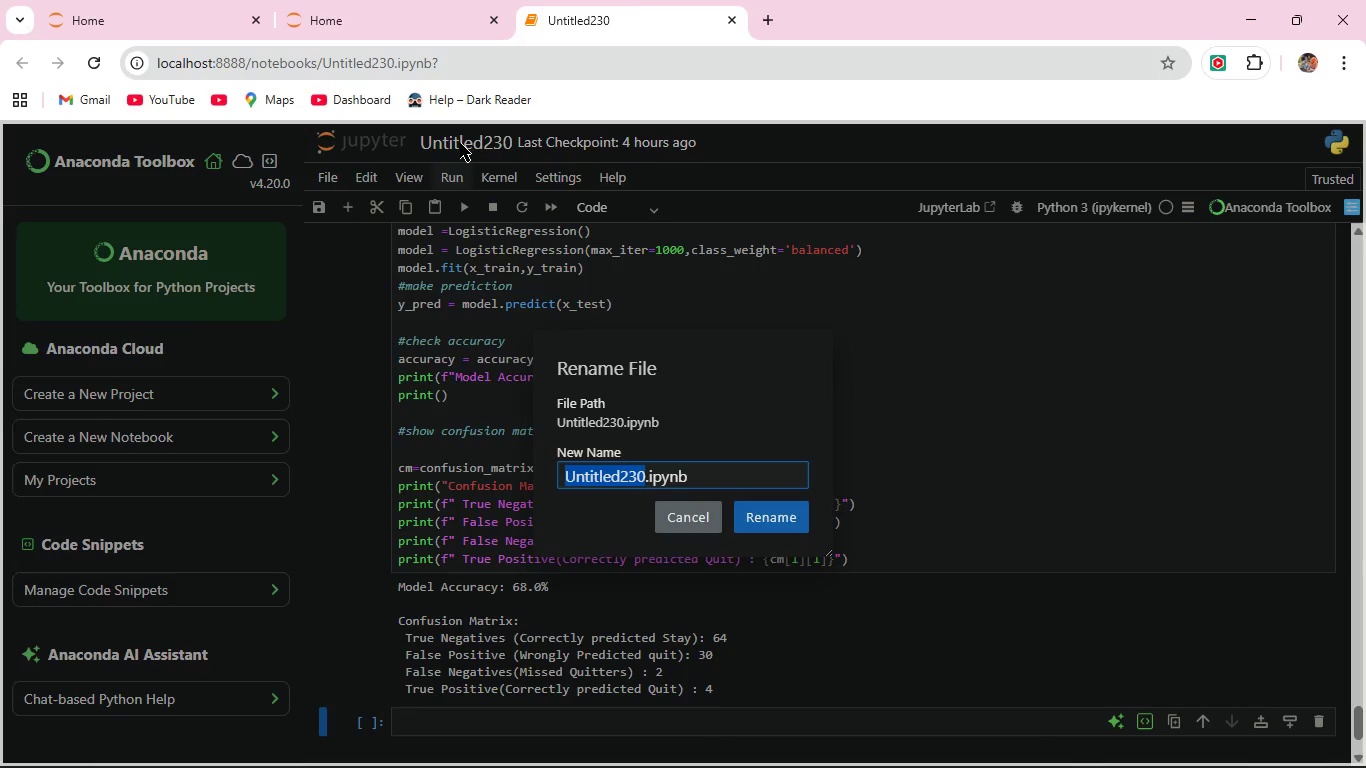 
type(Pulse Strike Studio)
 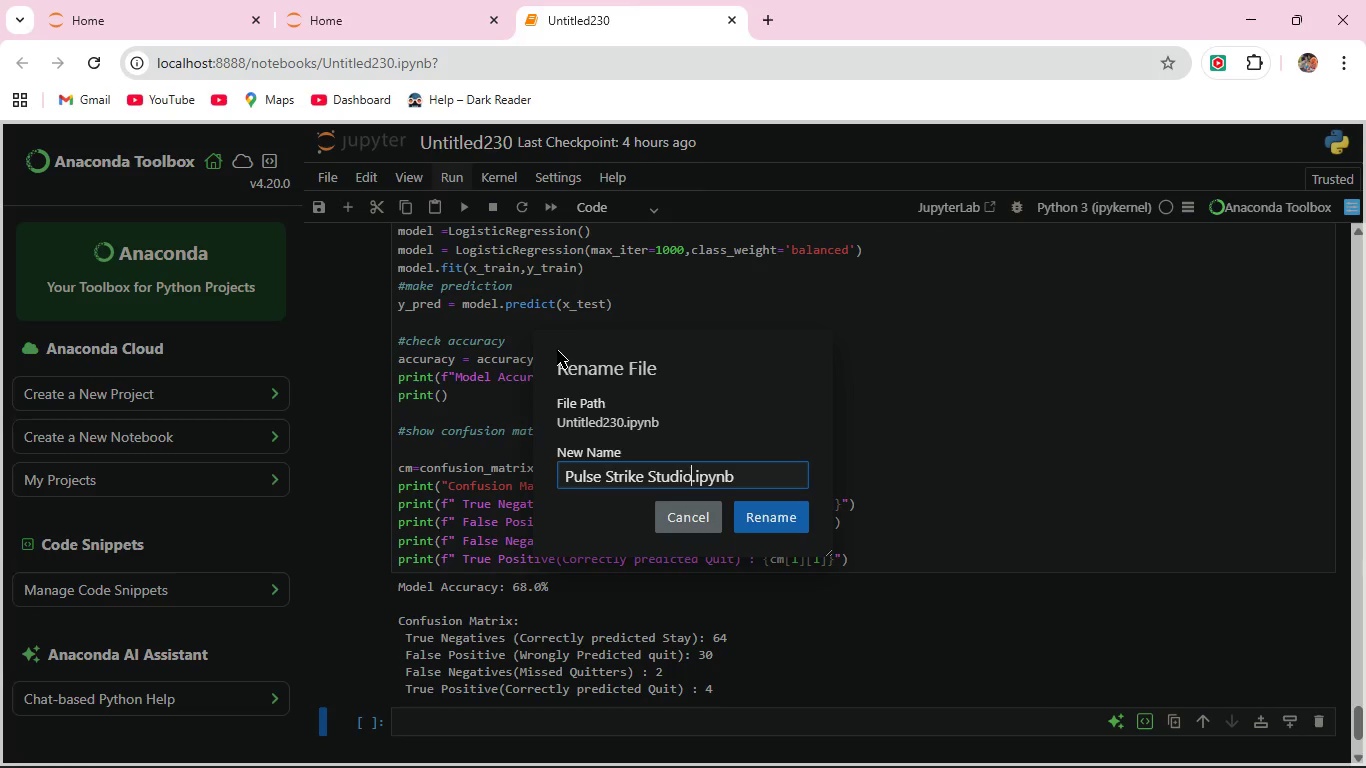 
wait(5.28)
 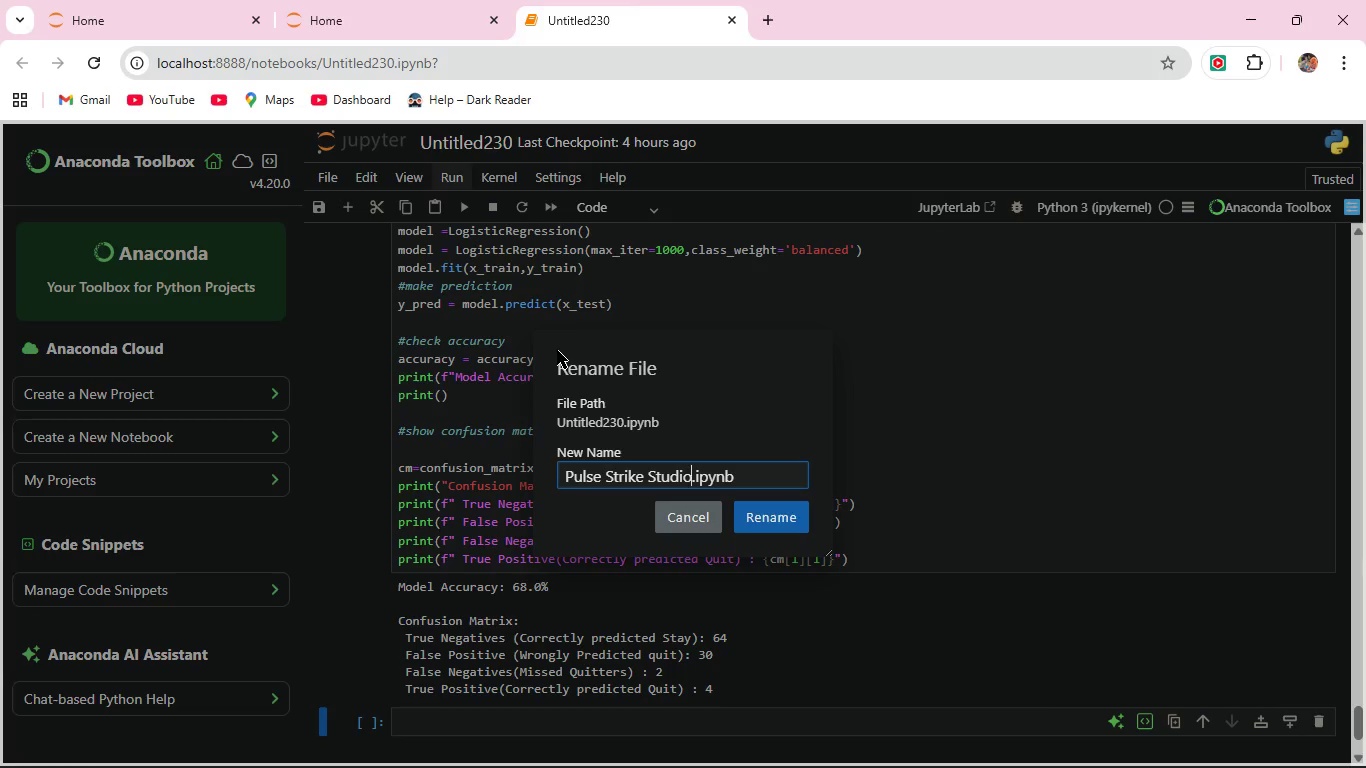 
scroll: coordinate [913, 582], scroll_direction: up, amount: 20.0
 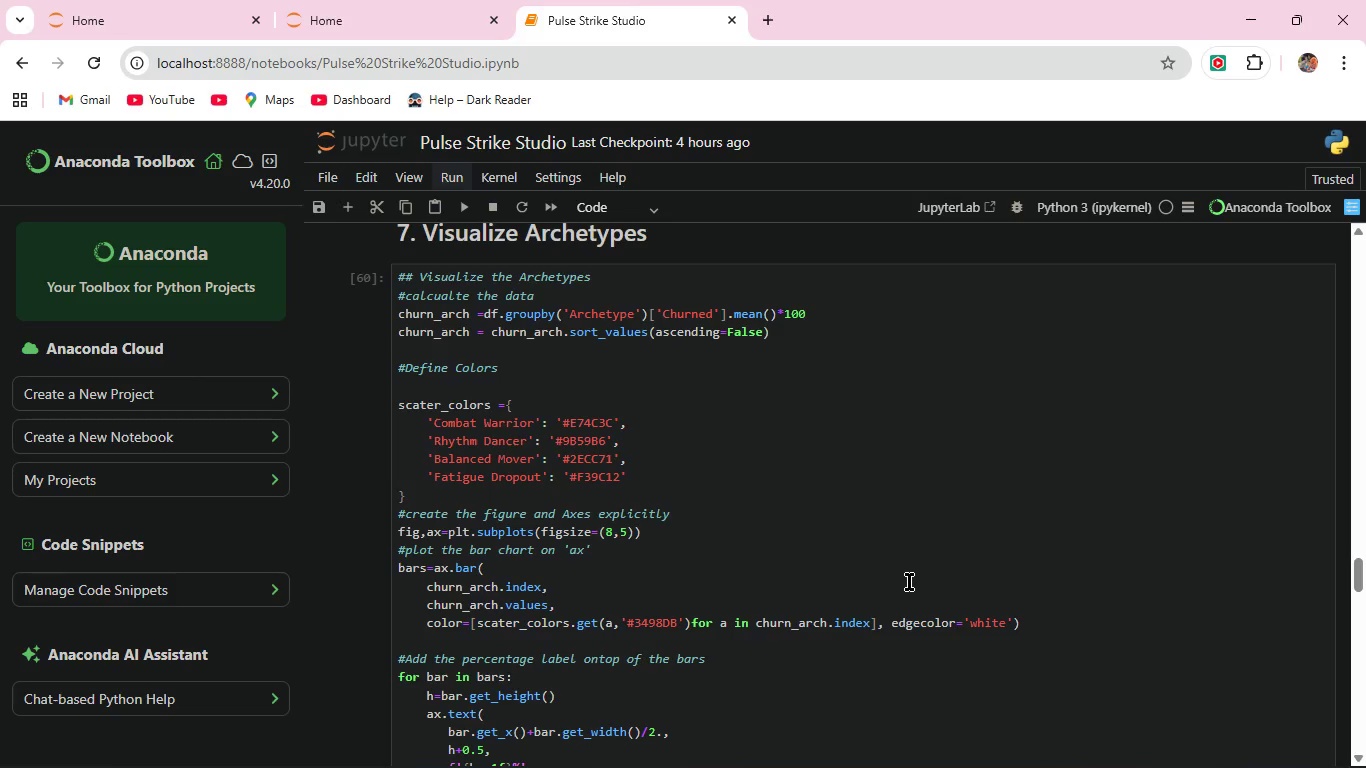 
wait(6.57)
 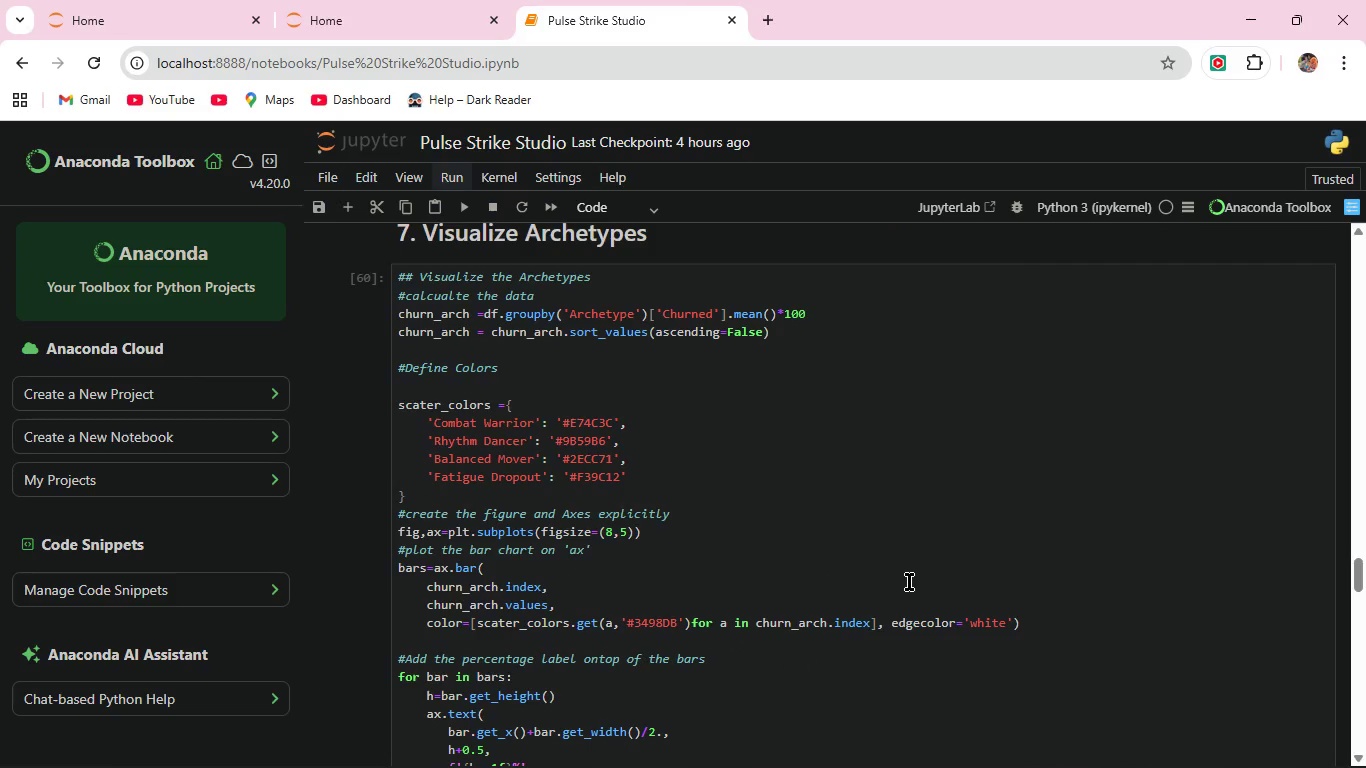 
scroll: coordinate [983, 482], scroll_direction: up, amount: 10.0
 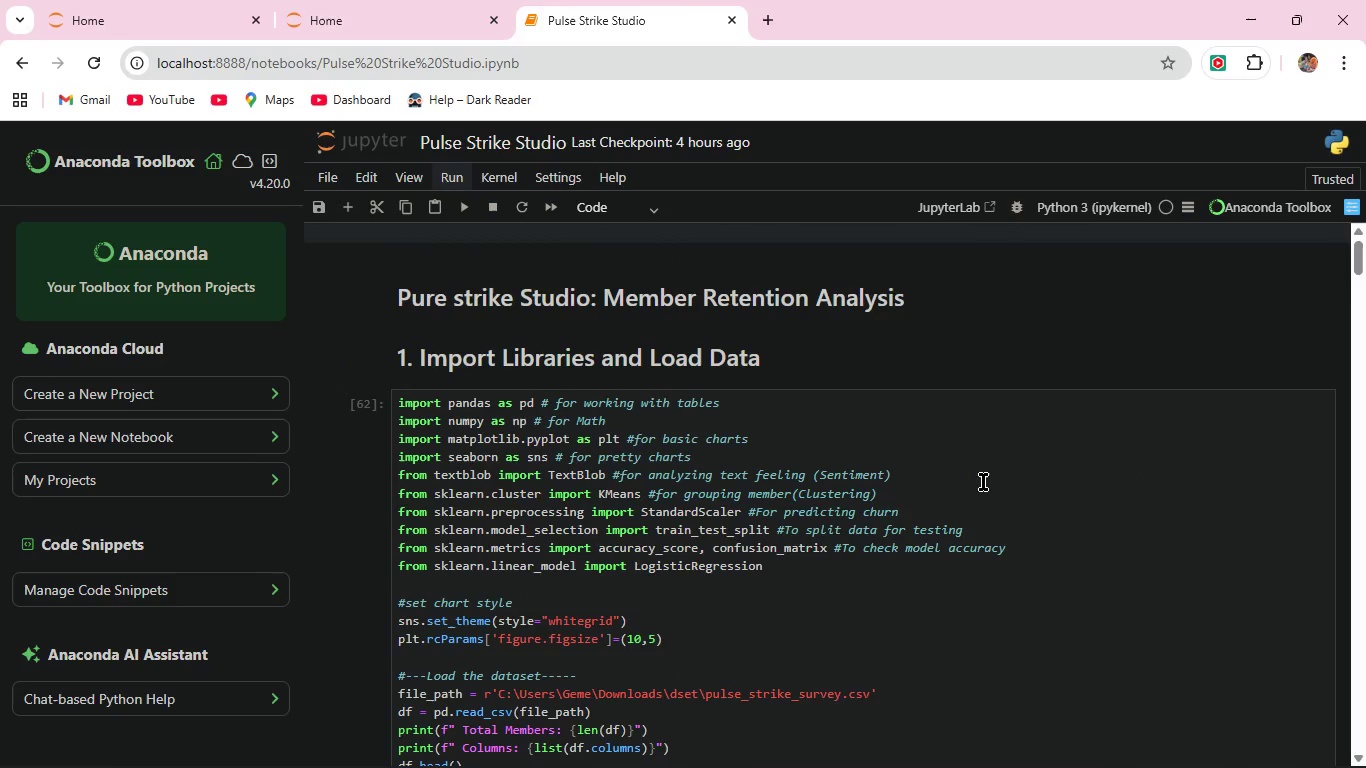 
wait(6.73)
 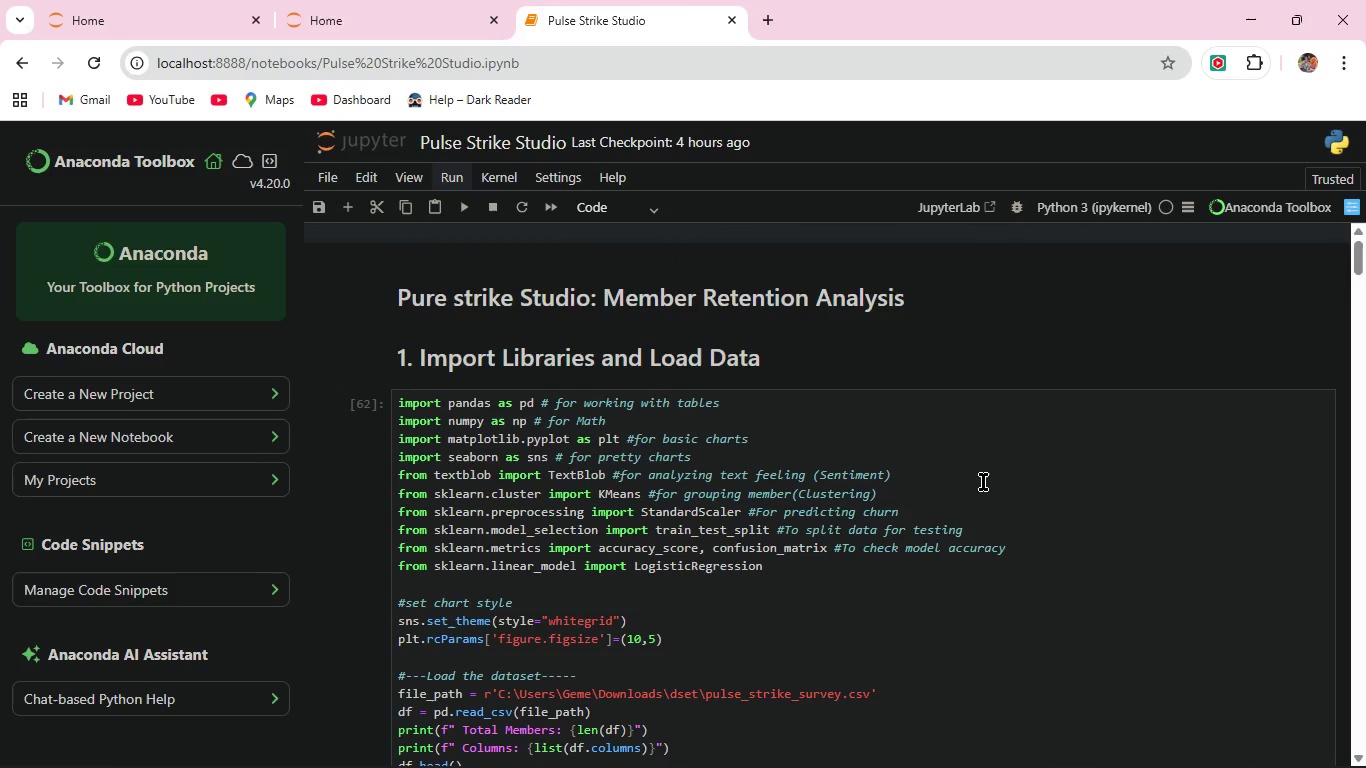 
left_click([436, 303])
 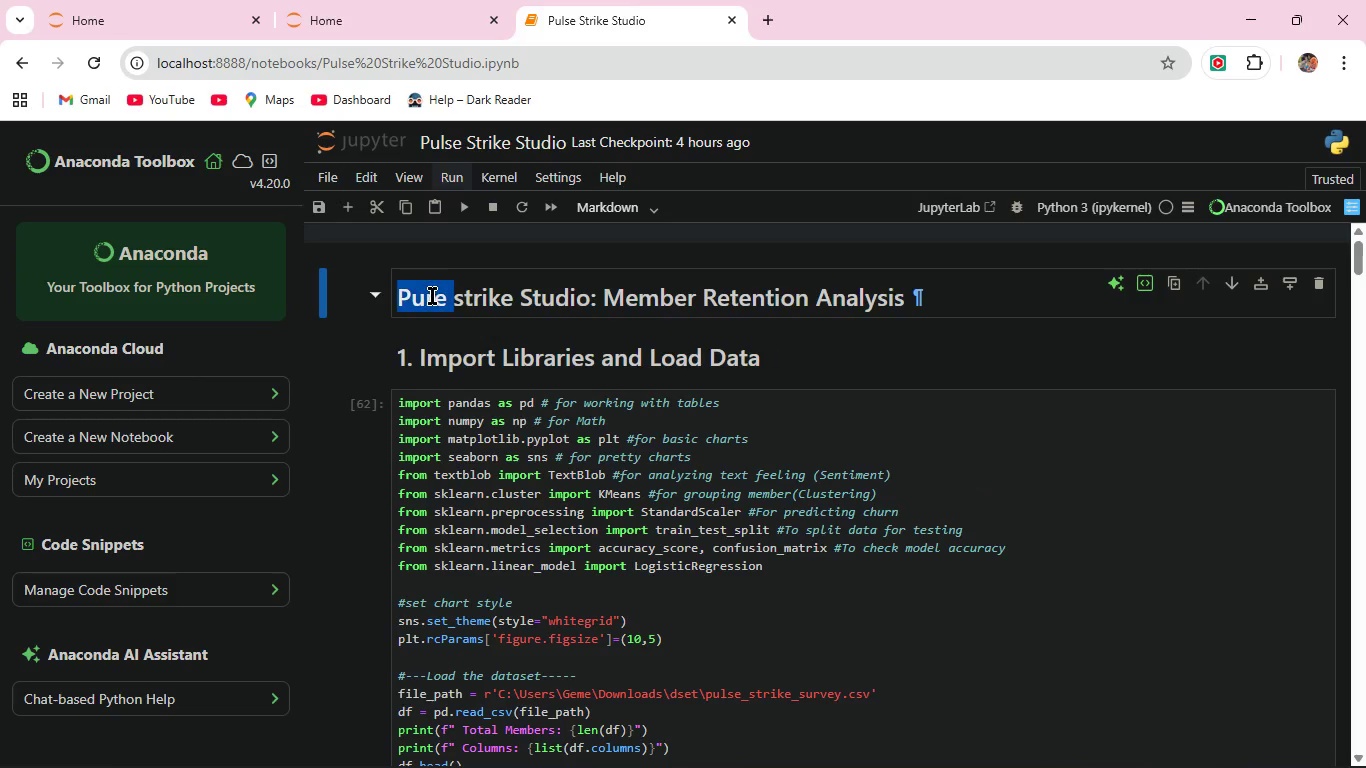 
double_click([432, 296])
 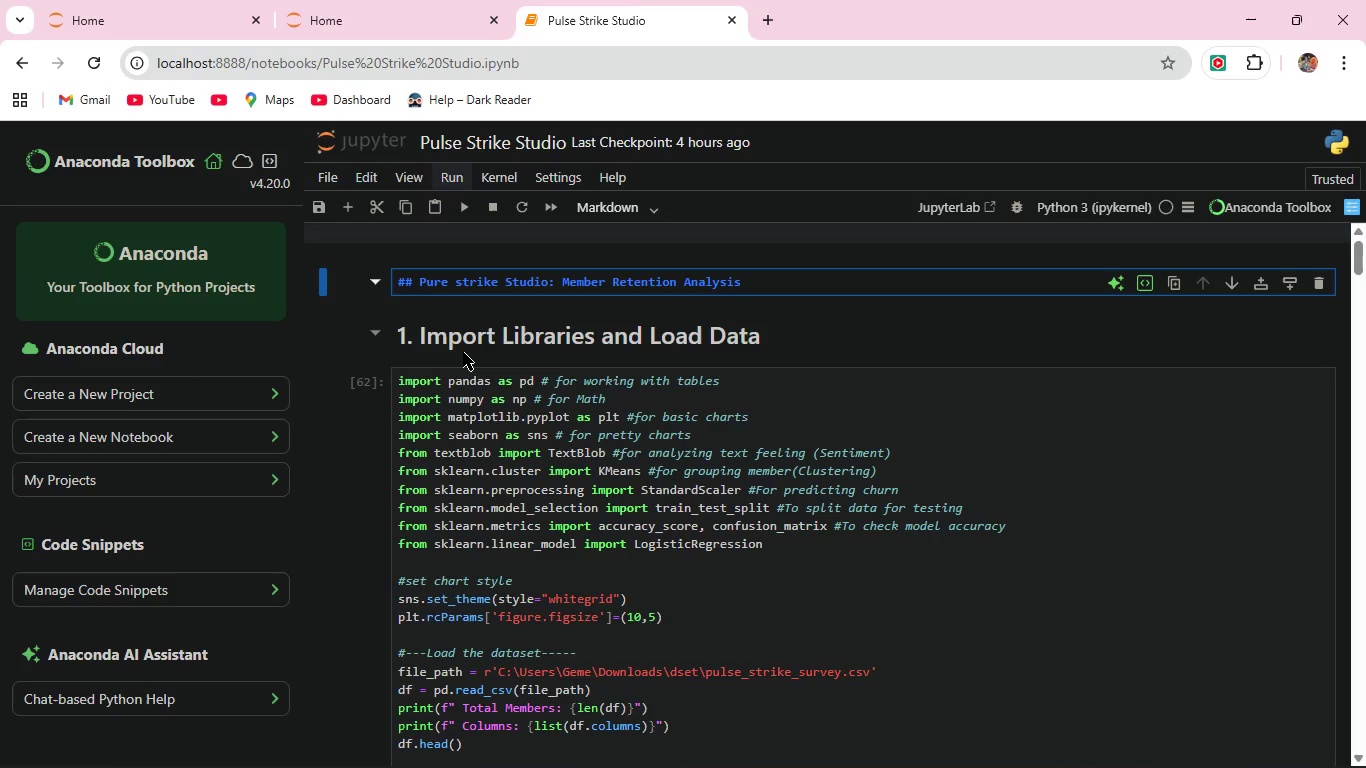 
wait(5.97)
 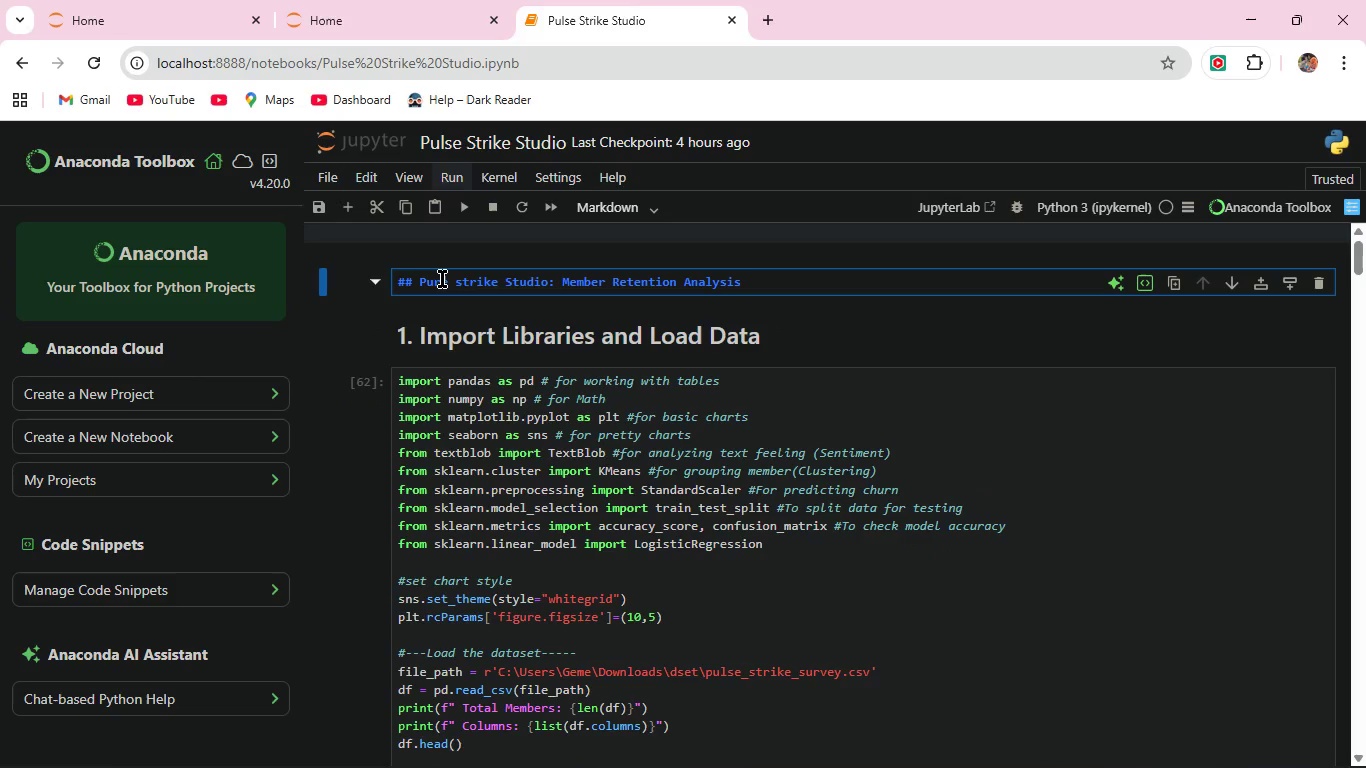 
key(Backspace)
type(lse)
 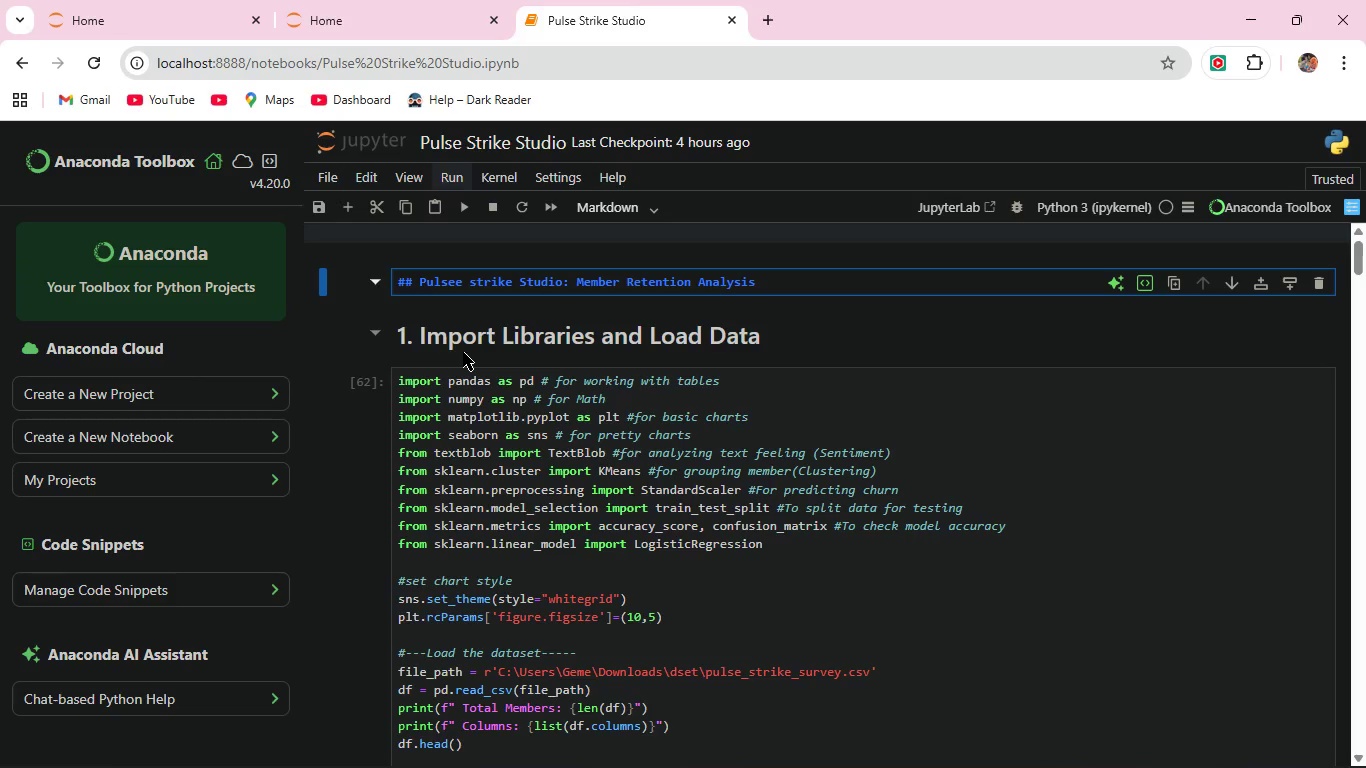 
key(Backspace)
 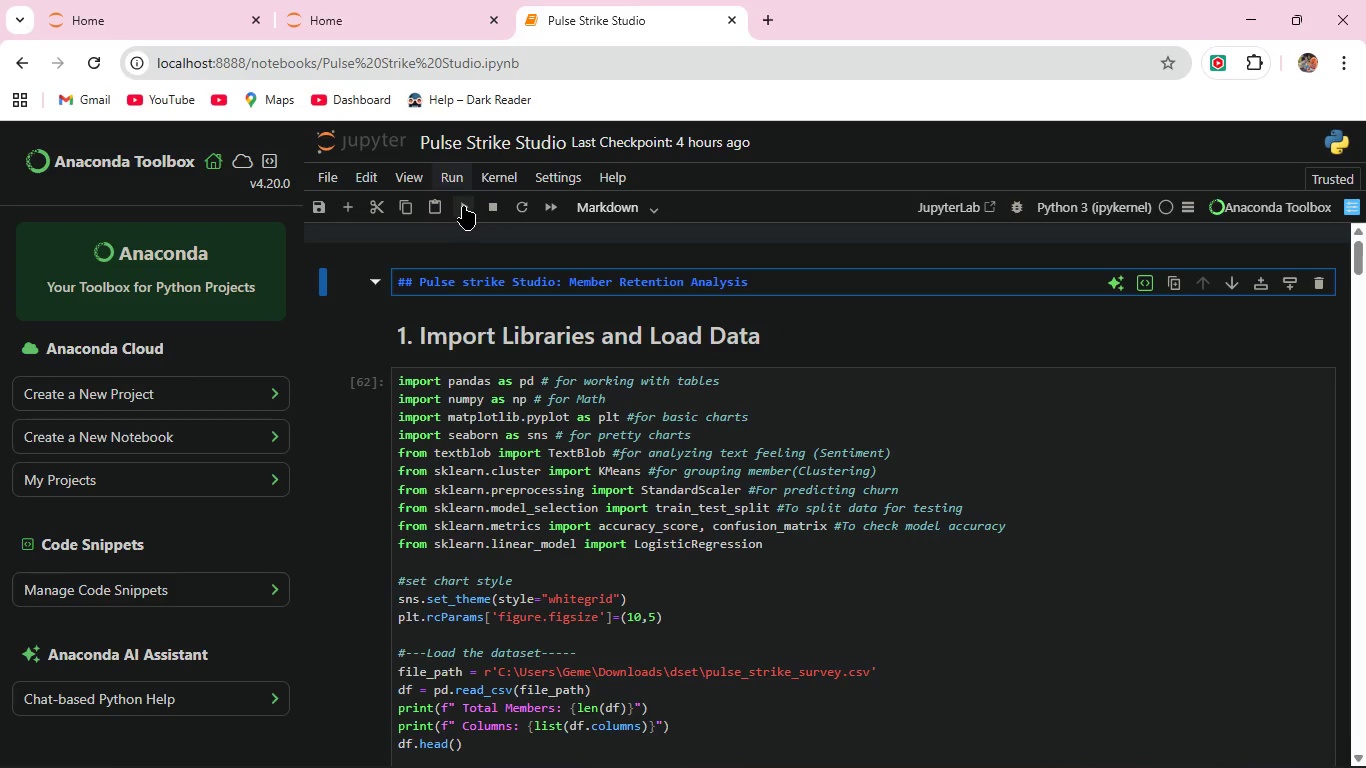 
left_click([463, 206])
 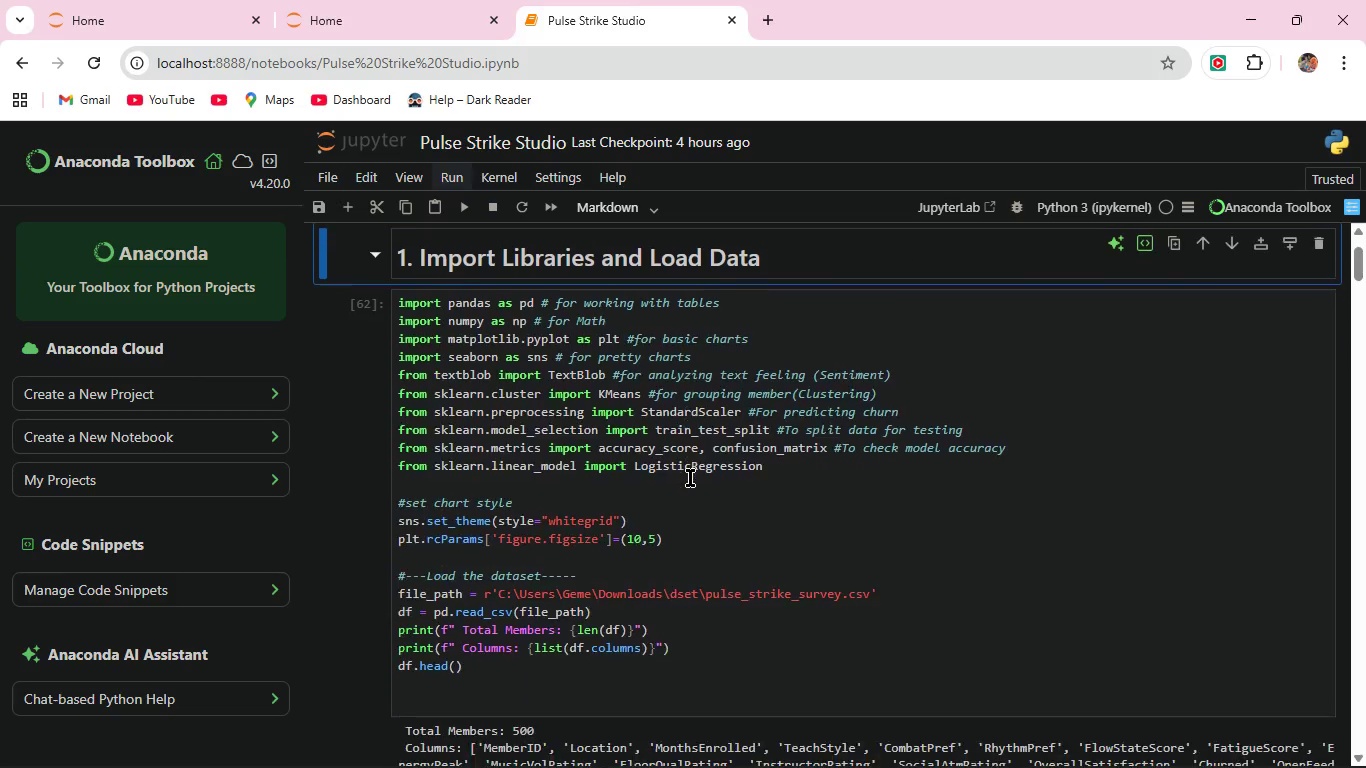 
scroll: coordinate [690, 478], scroll_direction: down, amount: 1.0
 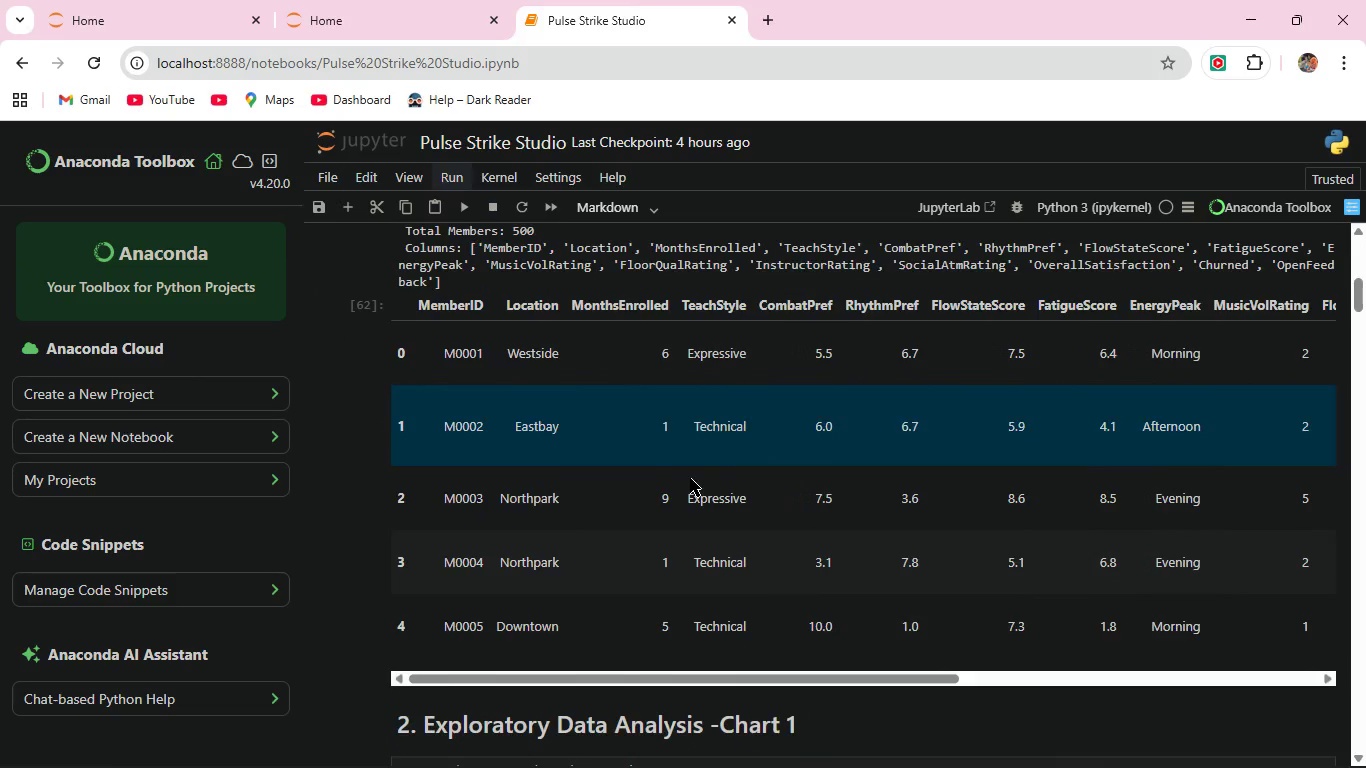 